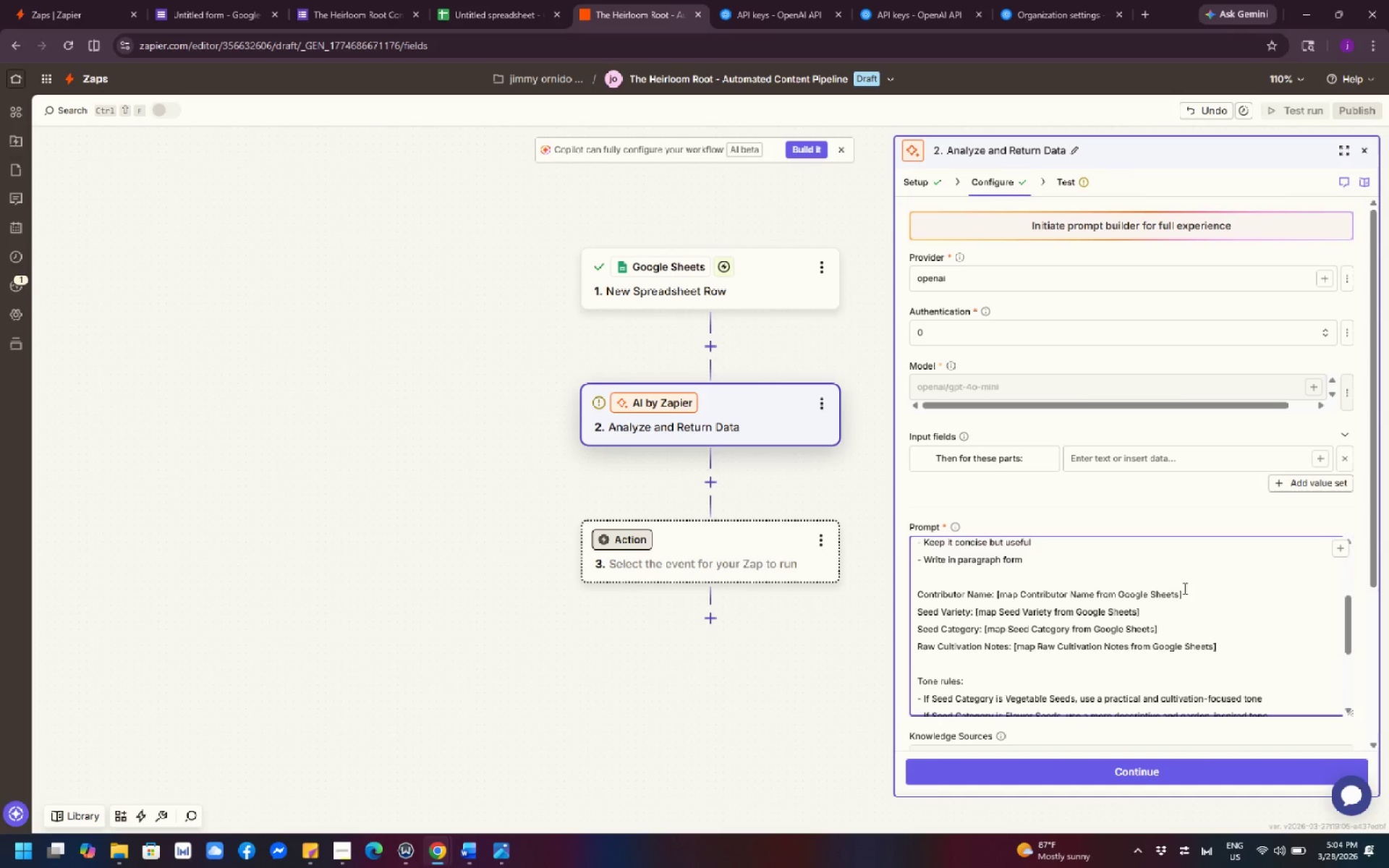 
left_click([1194, 588])
 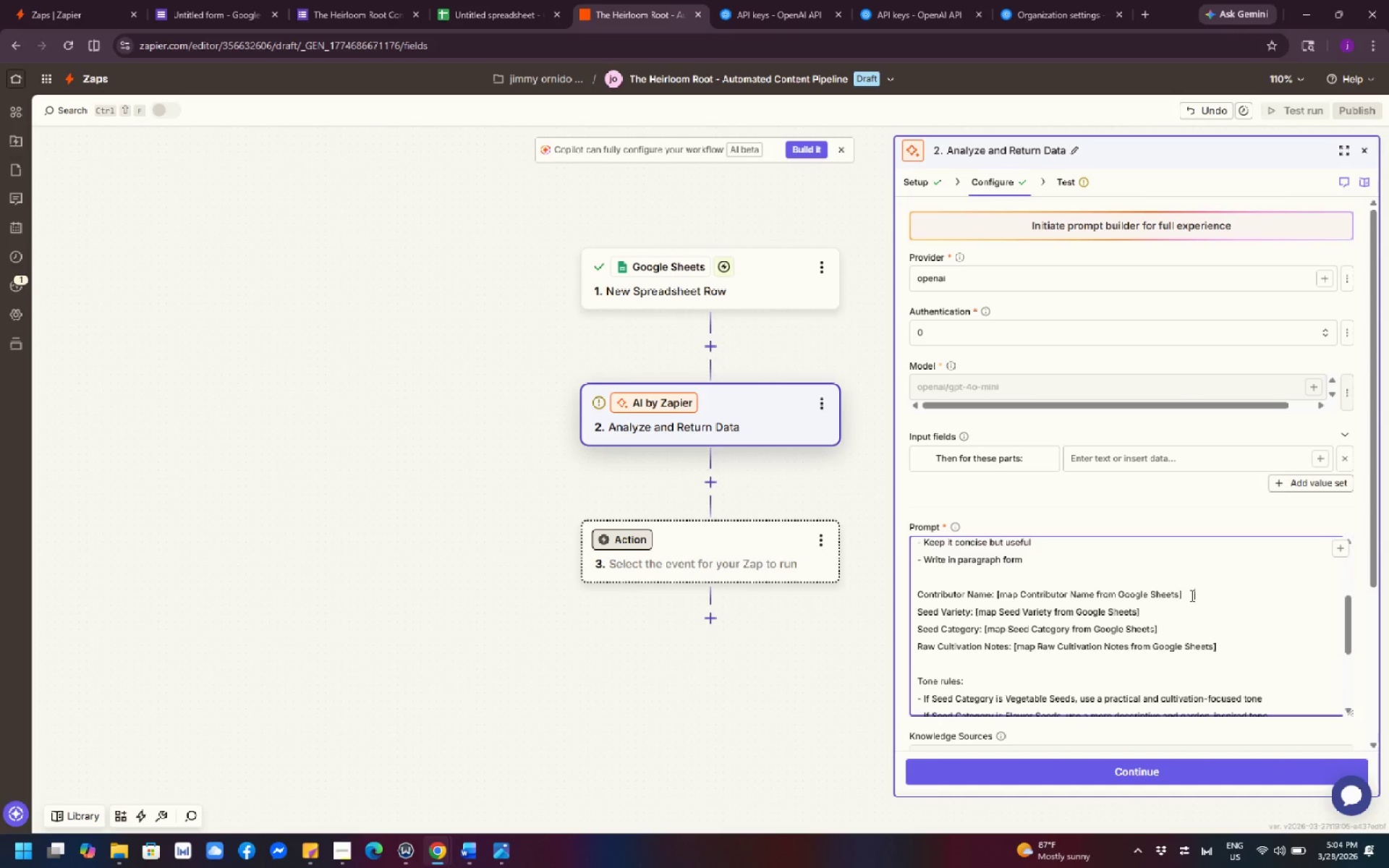 
left_click([1186, 595])
 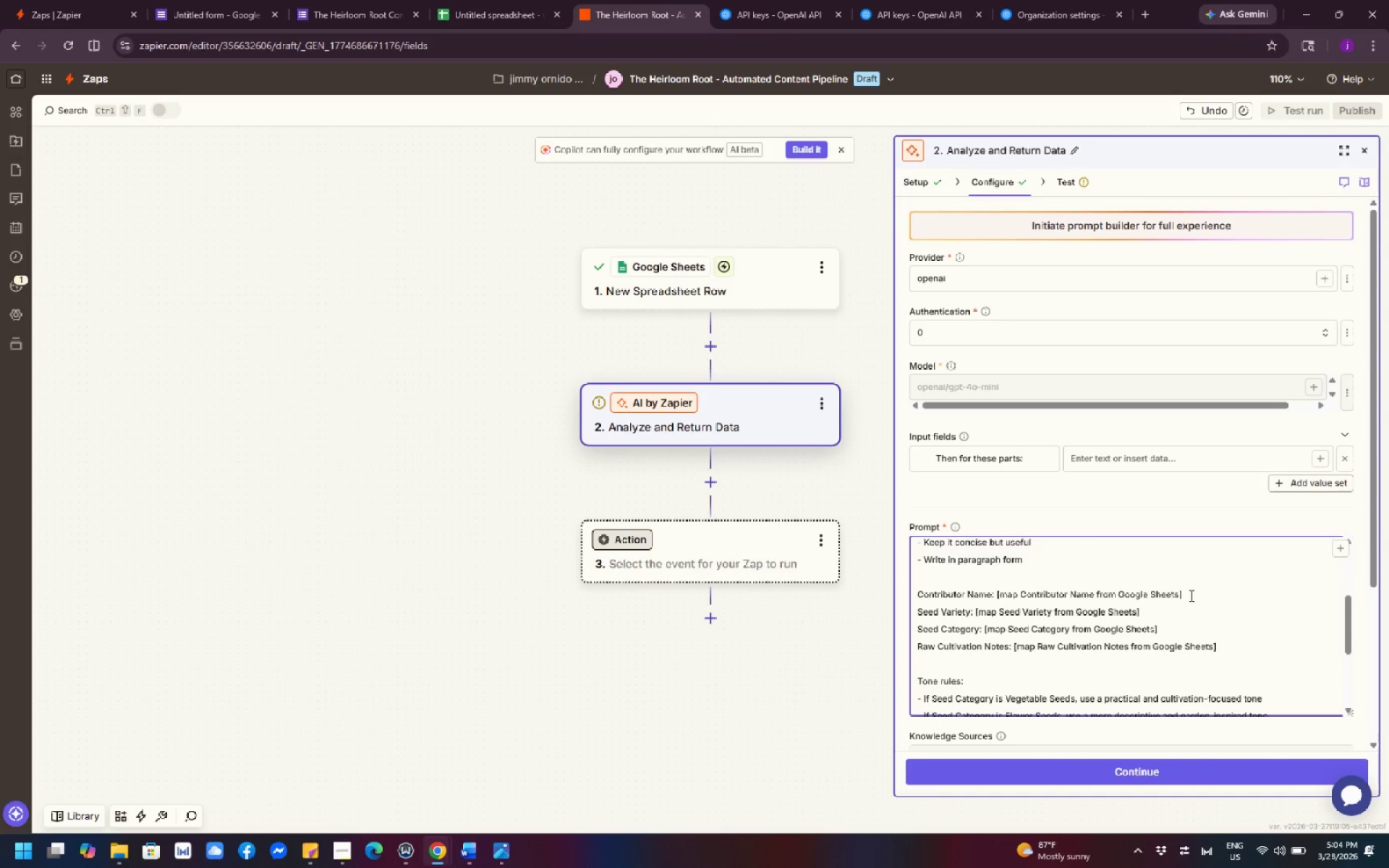 
left_click_drag(start_coordinate=[1190, 595], to_coordinate=[995, 588])
 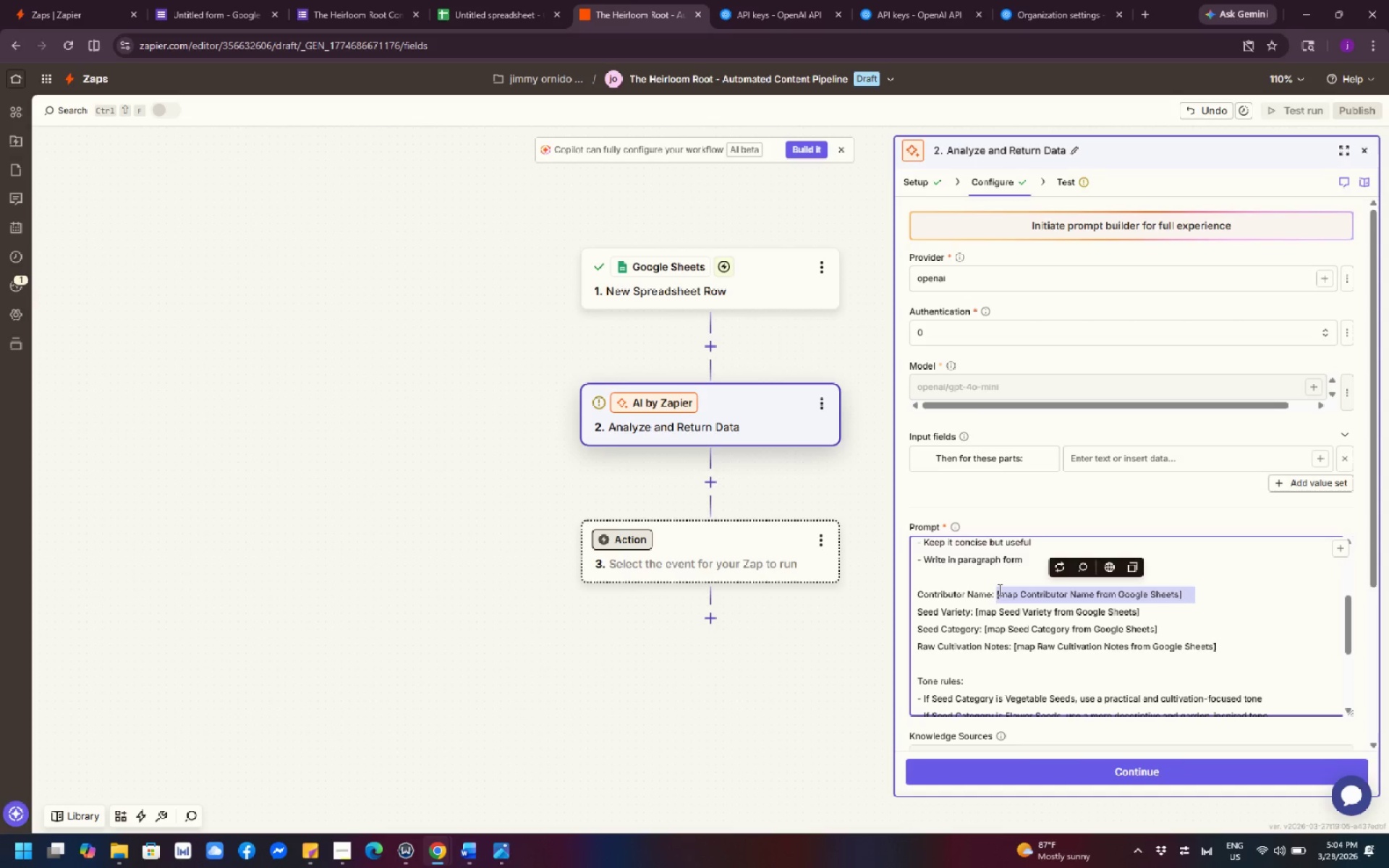 
wait(8.92)
 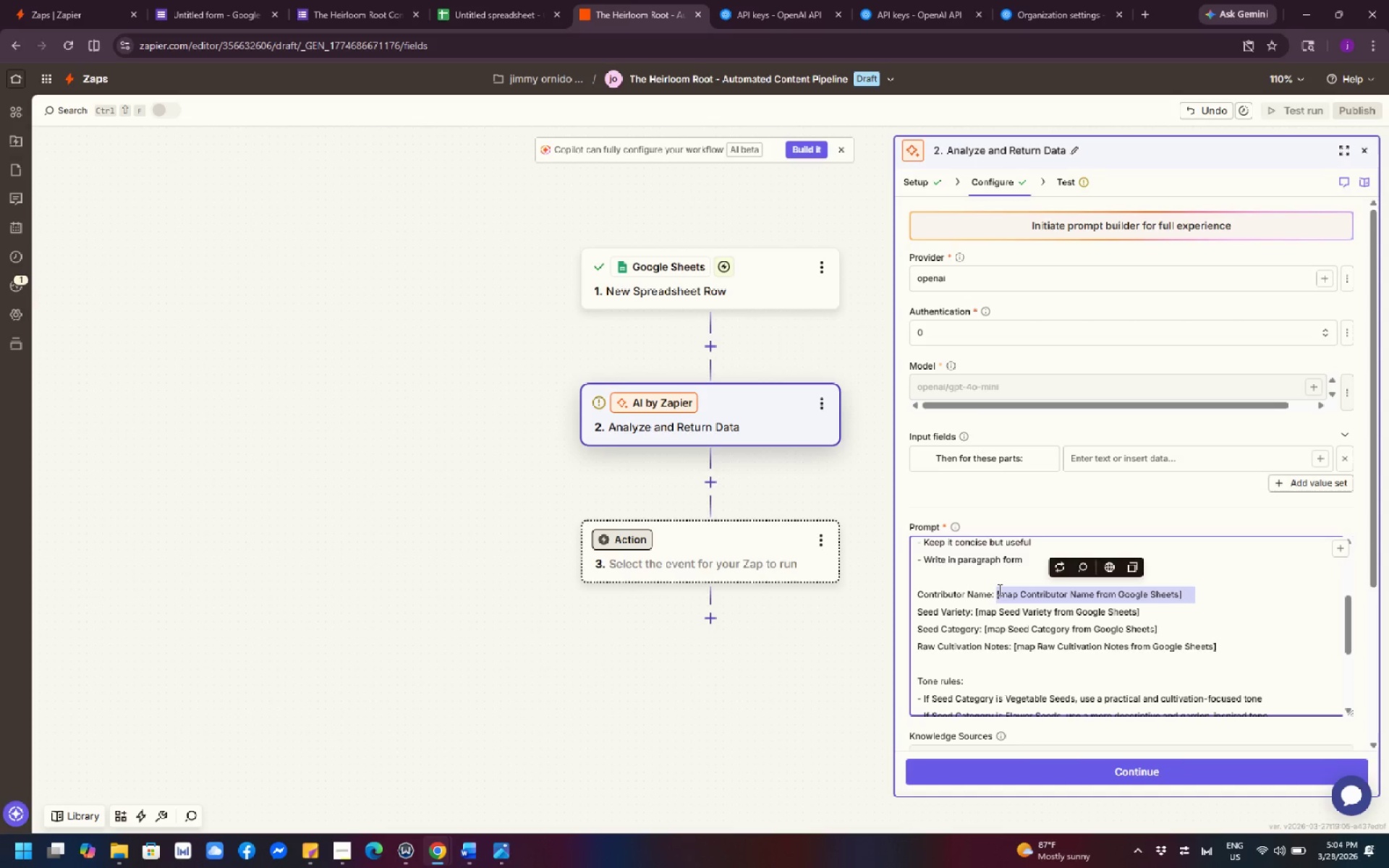 
left_click([1235, 596])
 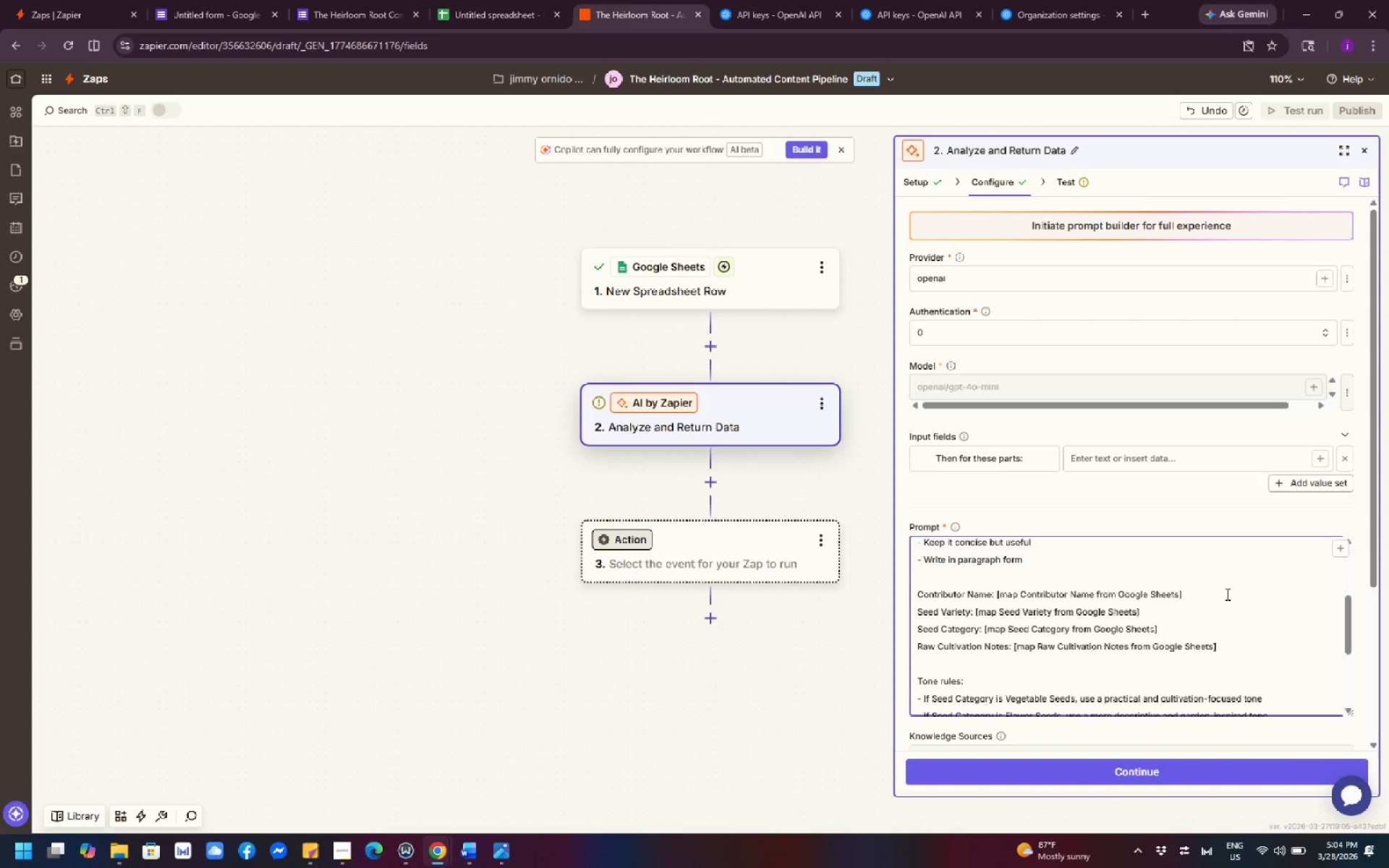 
scroll: coordinate [1230, 676], scroll_direction: down, amount: 11.0
 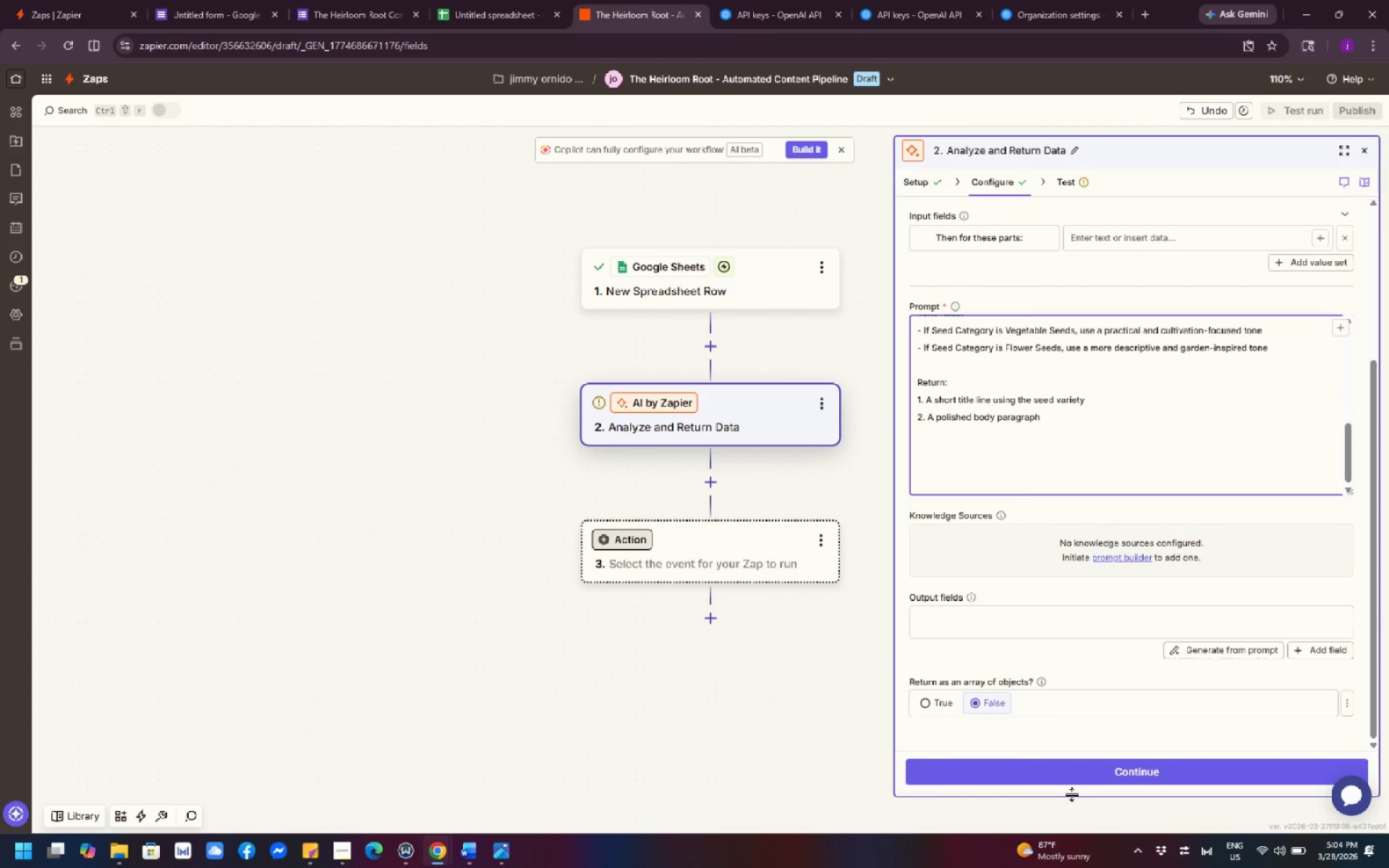 
wait(13.76)
 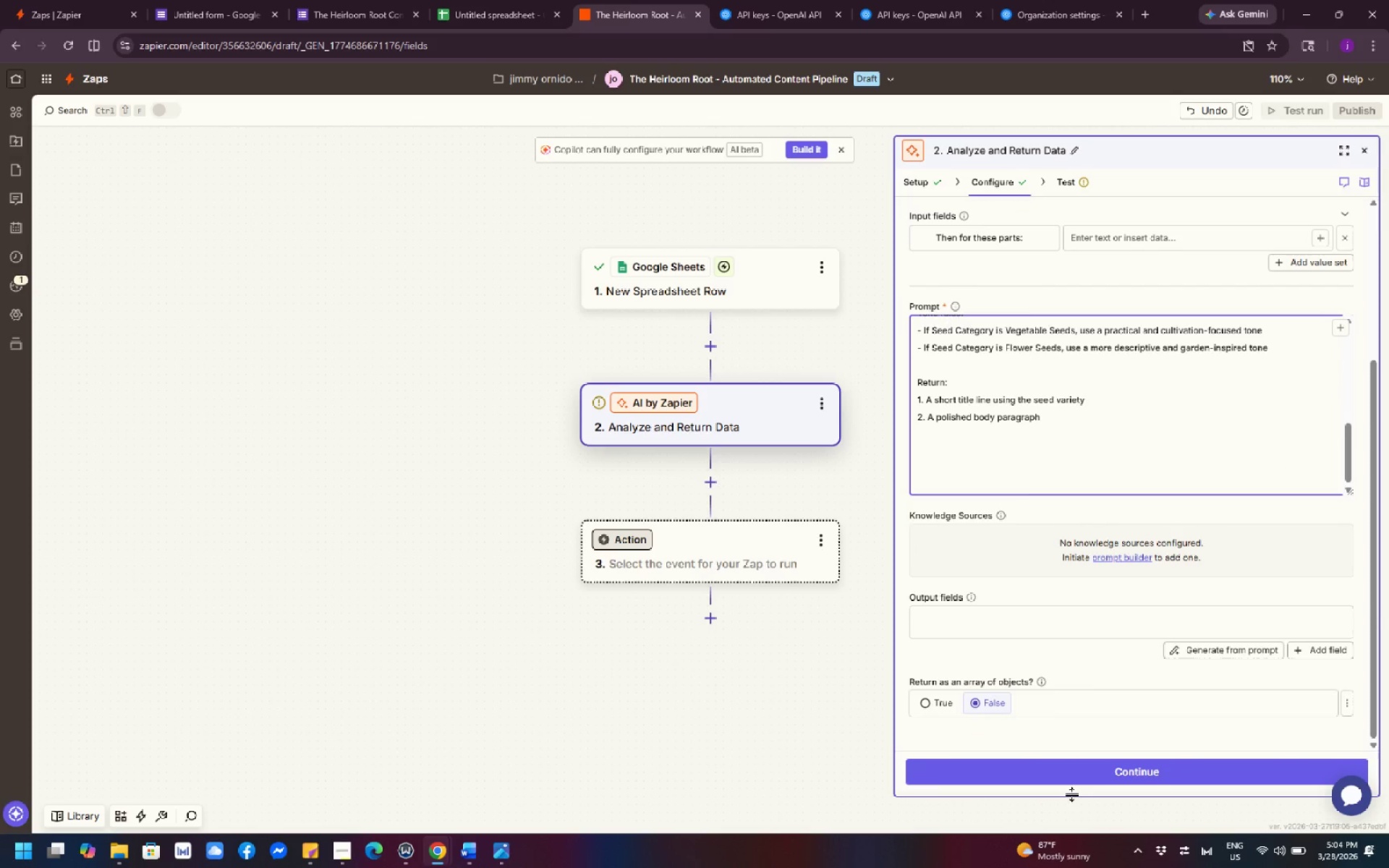 
scroll: coordinate [919, 867], scroll_direction: down, amount: 2.0
 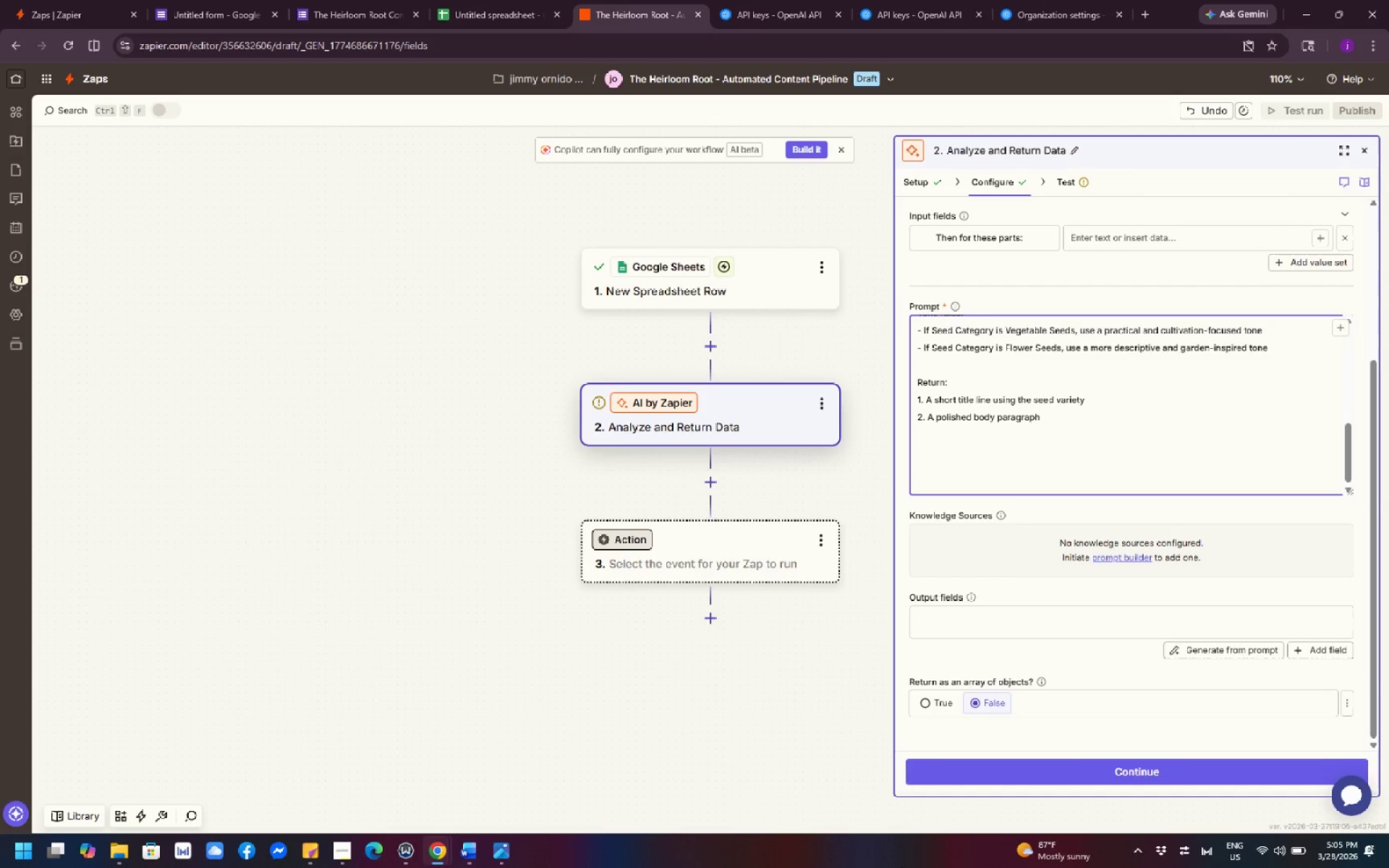 
wait(5.37)
 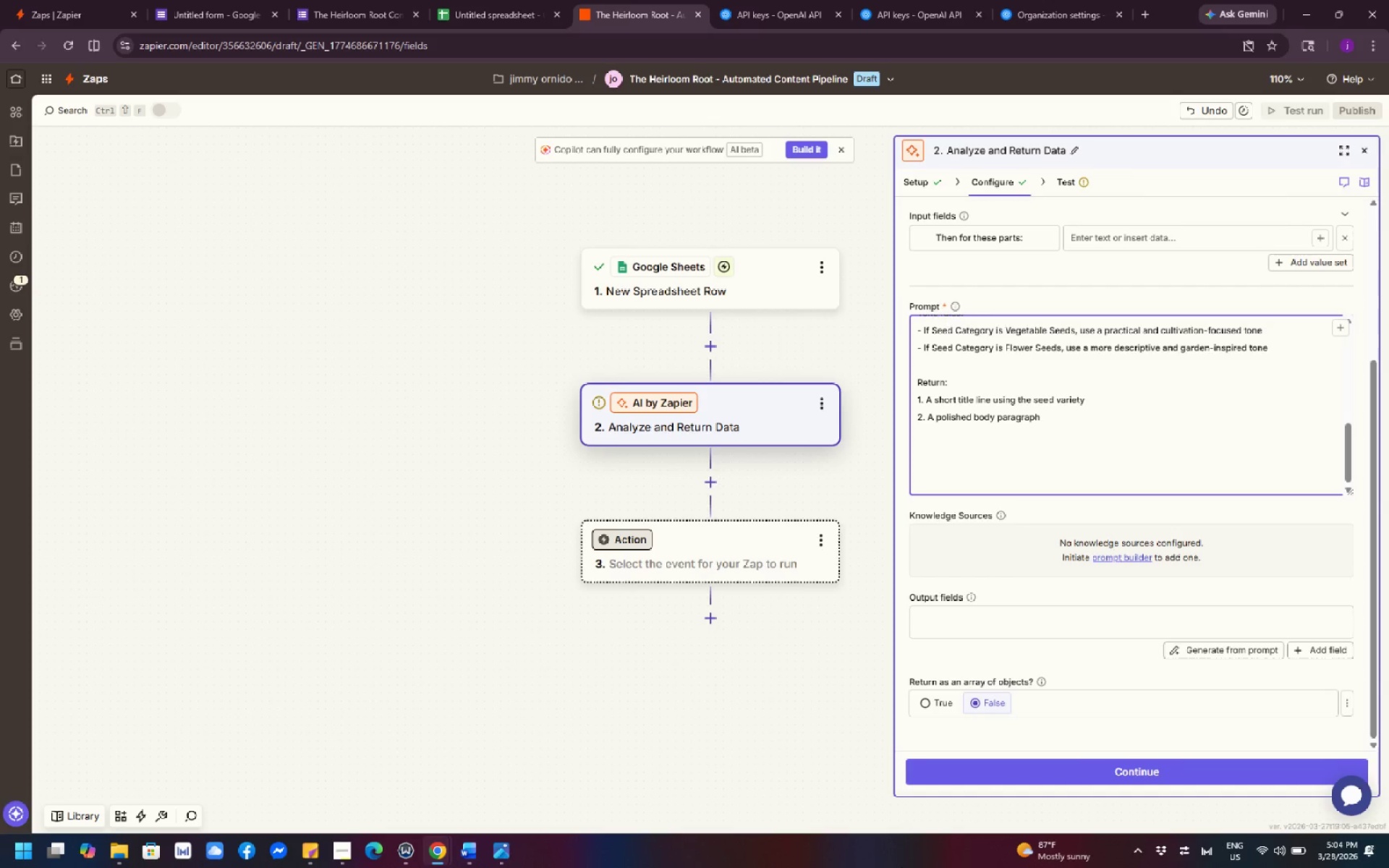 
scroll: coordinate [1198, 689], scroll_direction: up, amount: 3.0
 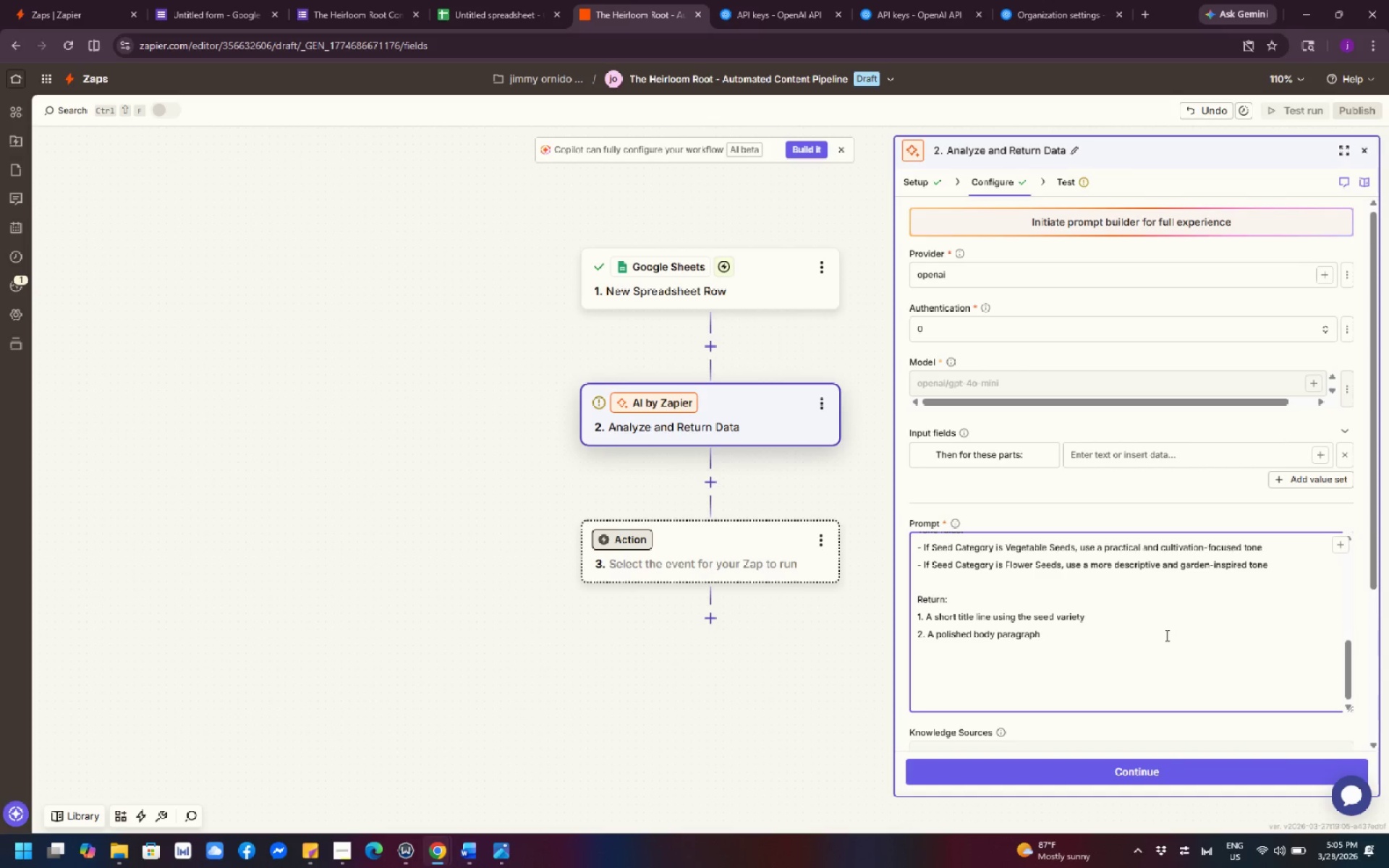 
wait(21.18)
 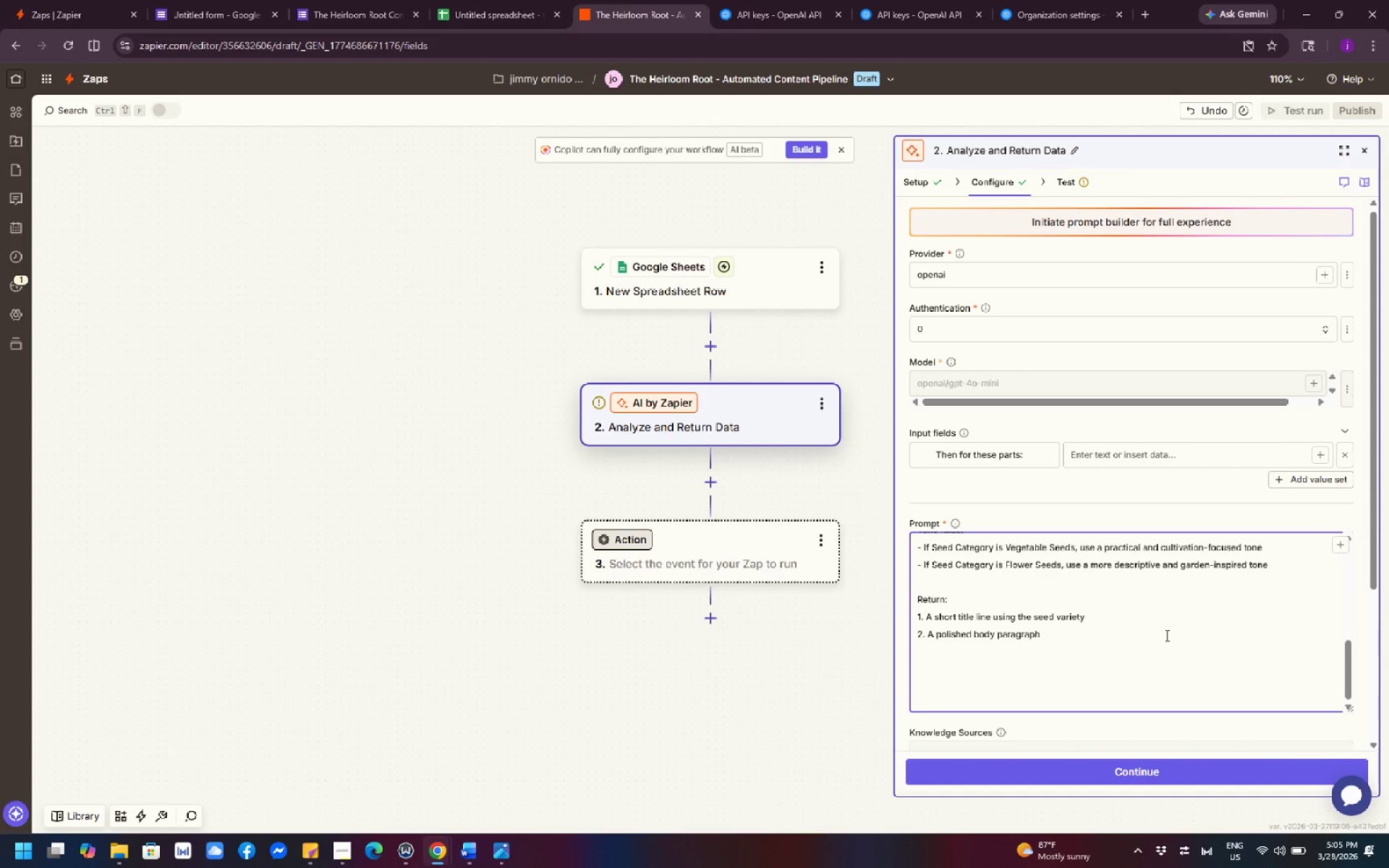 
scroll: coordinate [1165, 380], scroll_direction: up, amount: 9.0
 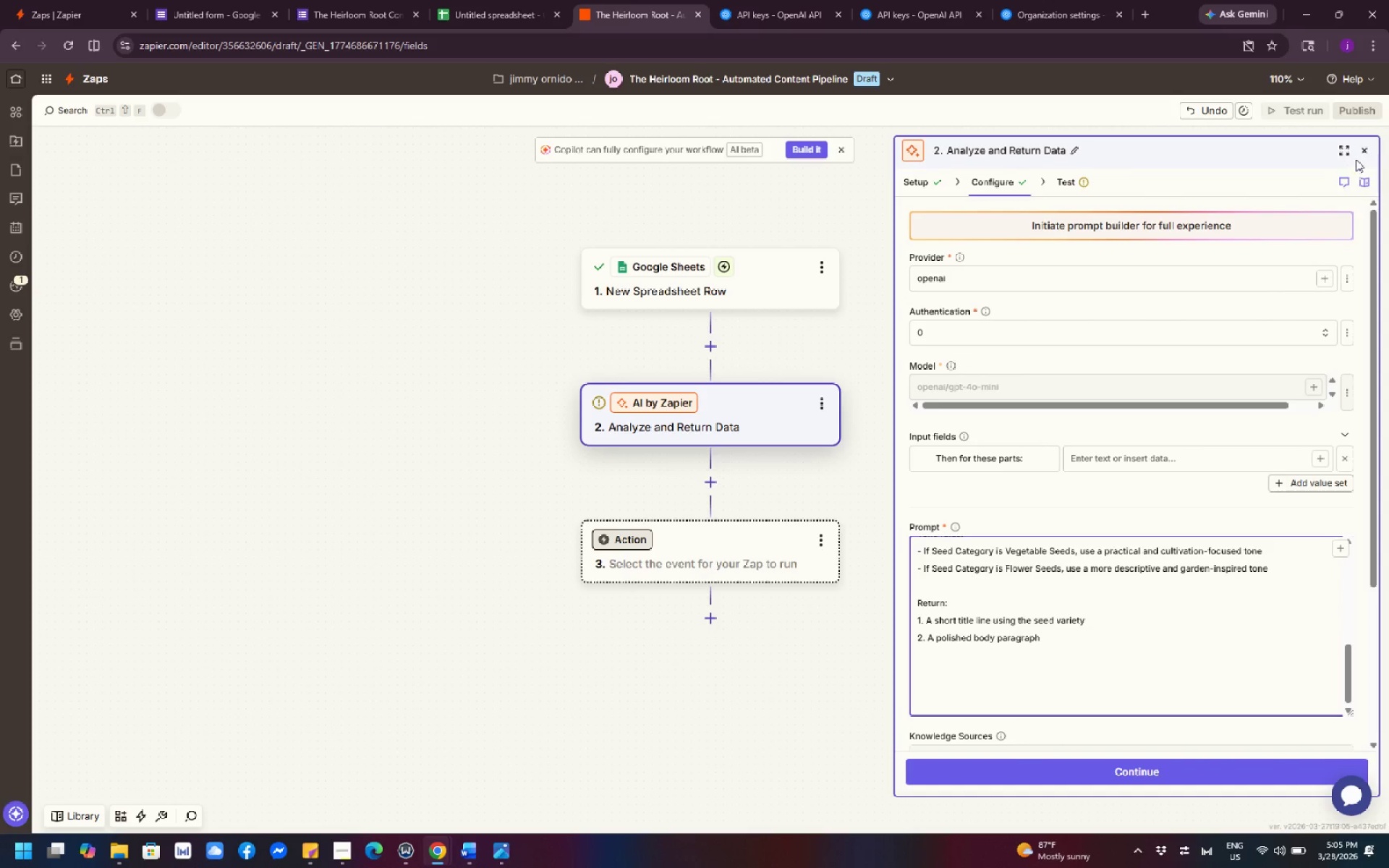 
left_click([1365, 150])
 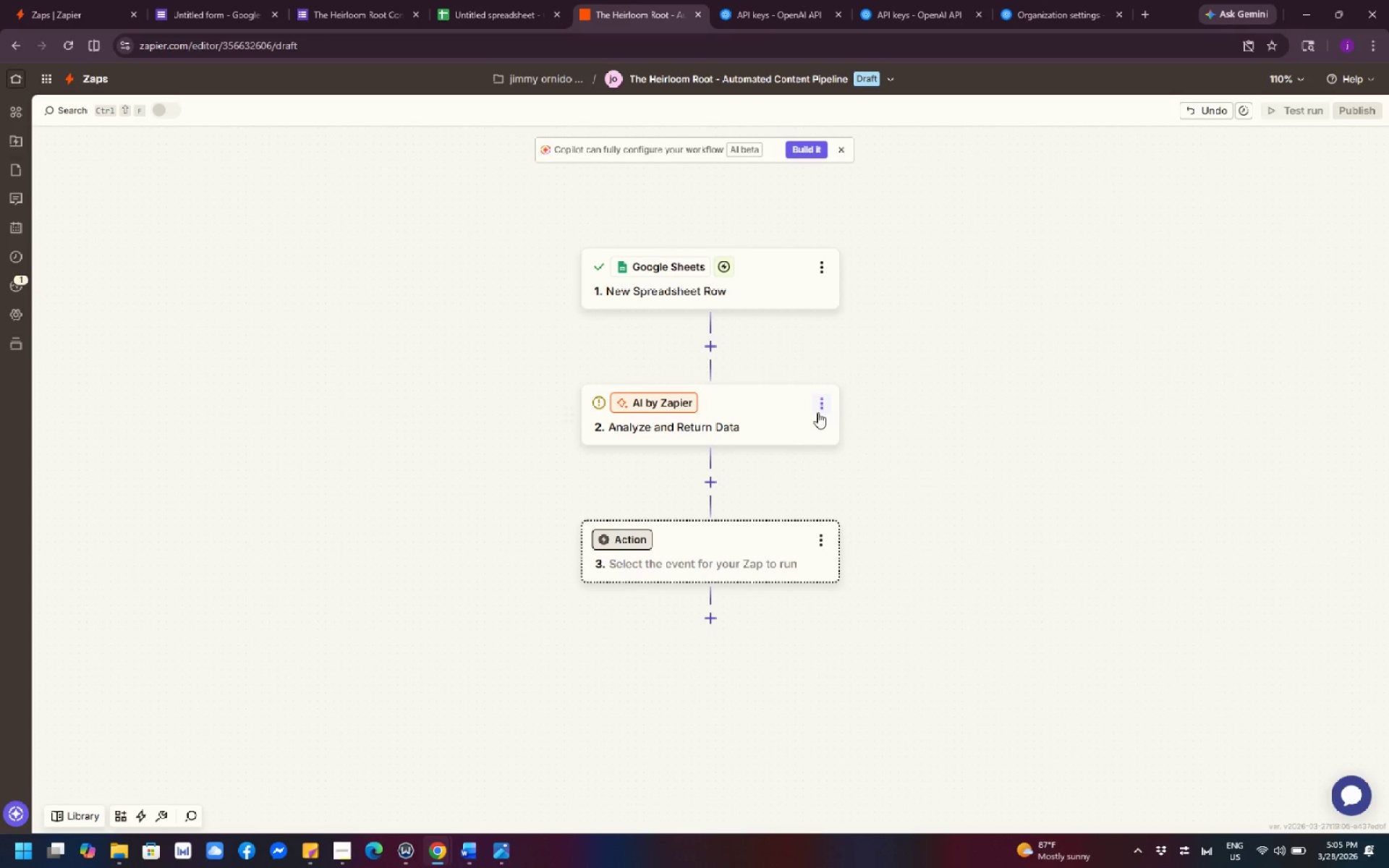 
left_click([767, 420])
 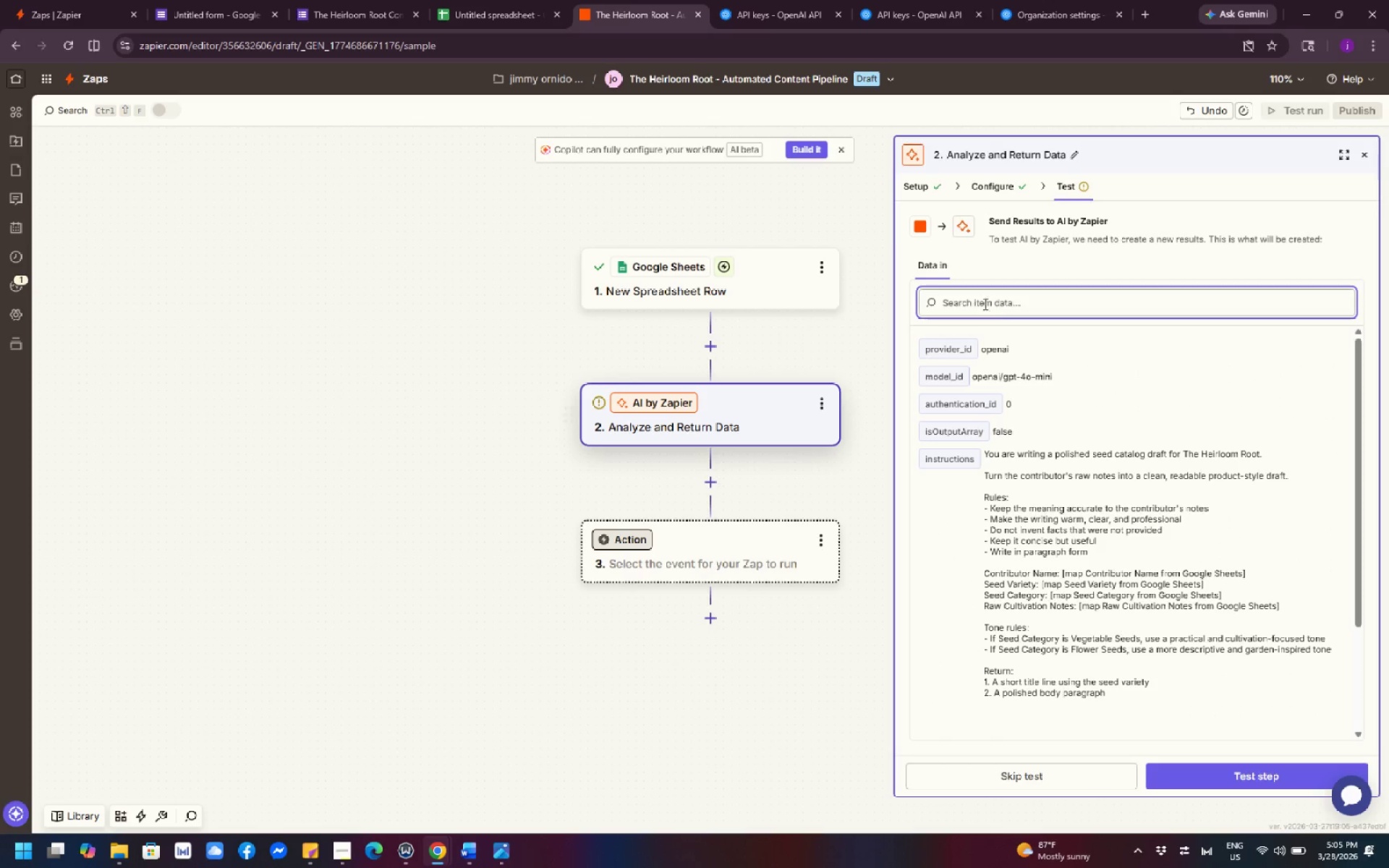 
scroll: coordinate [1032, 323], scroll_direction: up, amount: 4.0
 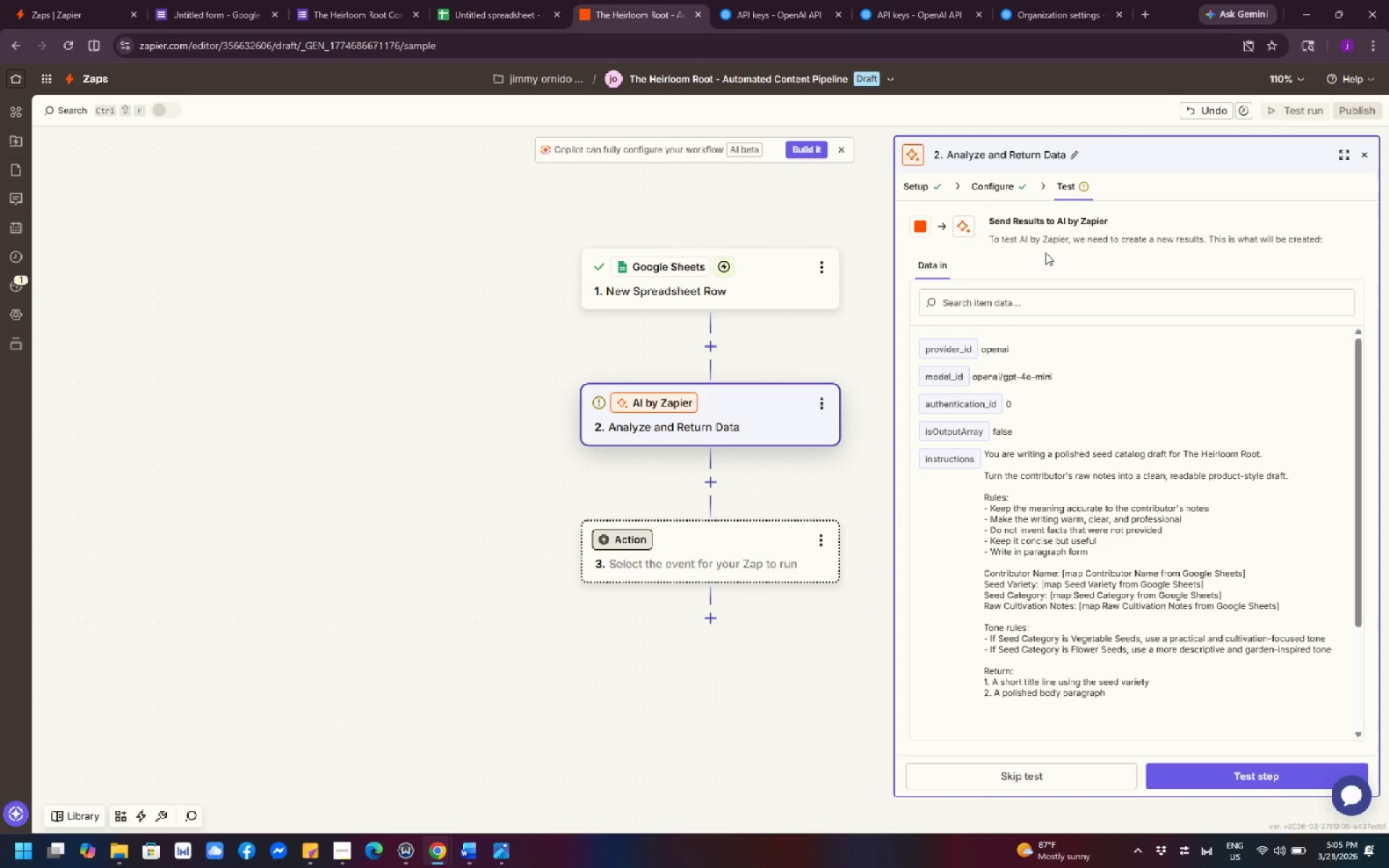 
left_click([994, 184])
 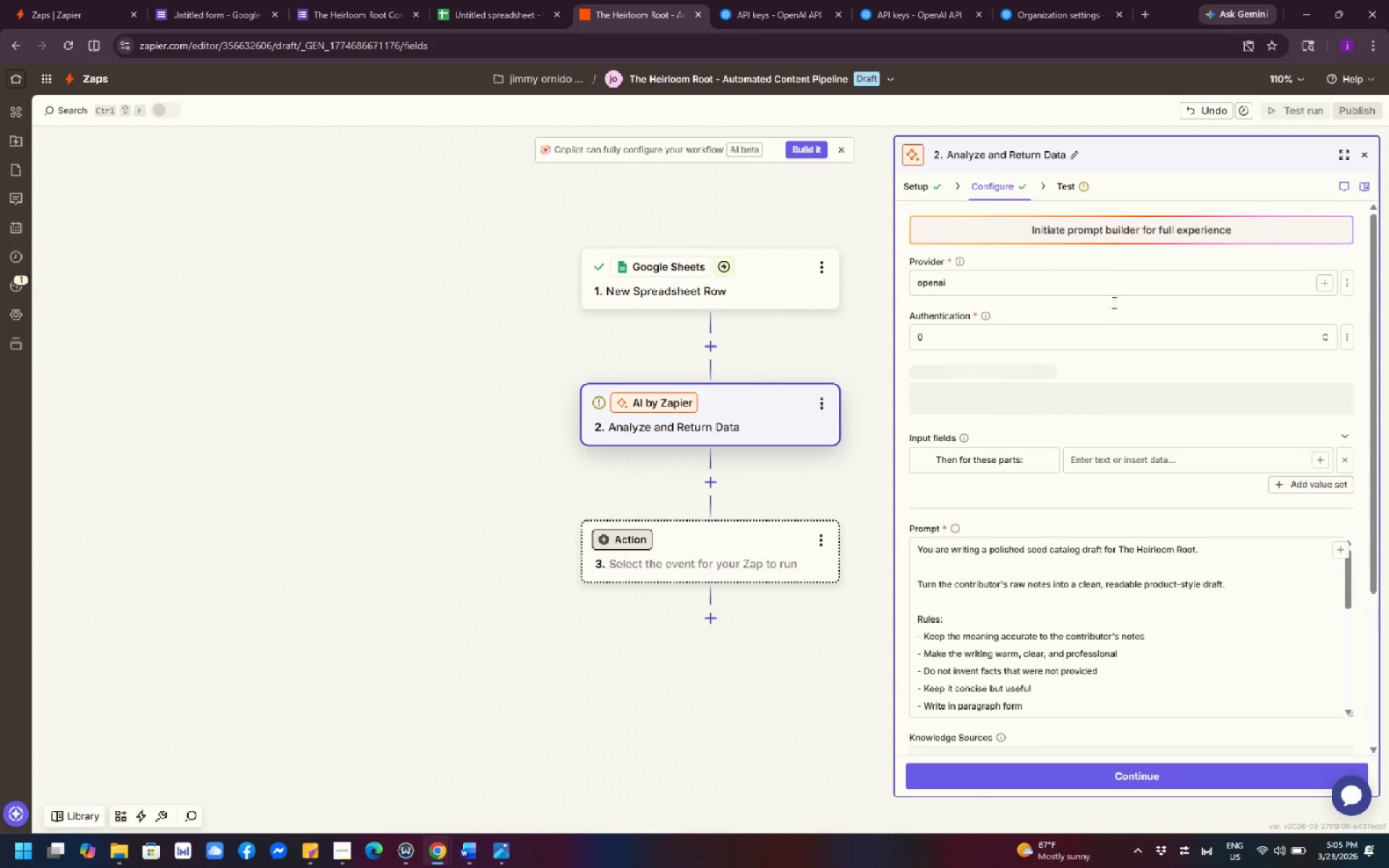 
scroll: coordinate [1119, 449], scroll_direction: down, amount: 4.0
 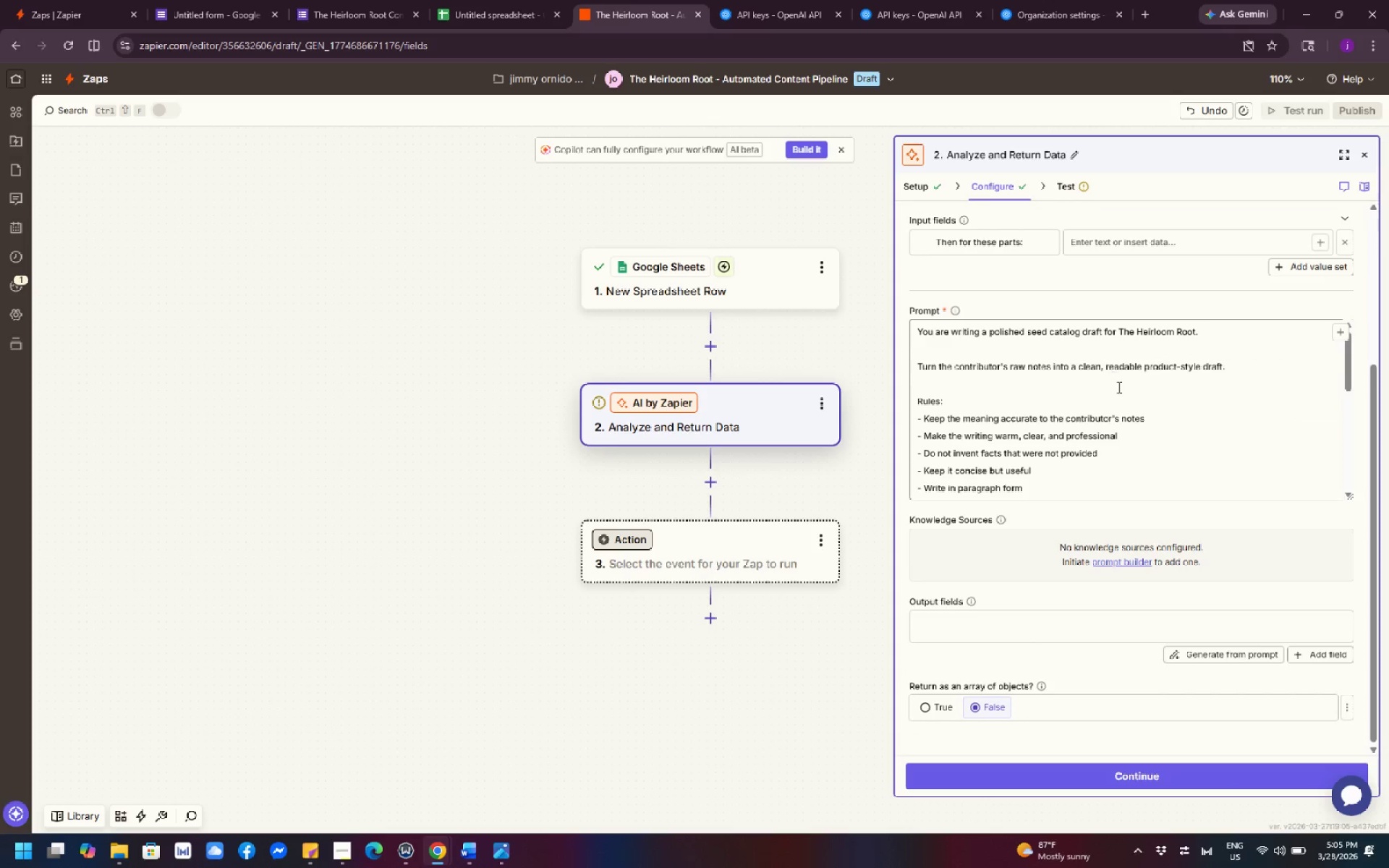 
scroll: coordinate [1161, 362], scroll_direction: up, amount: 11.0
 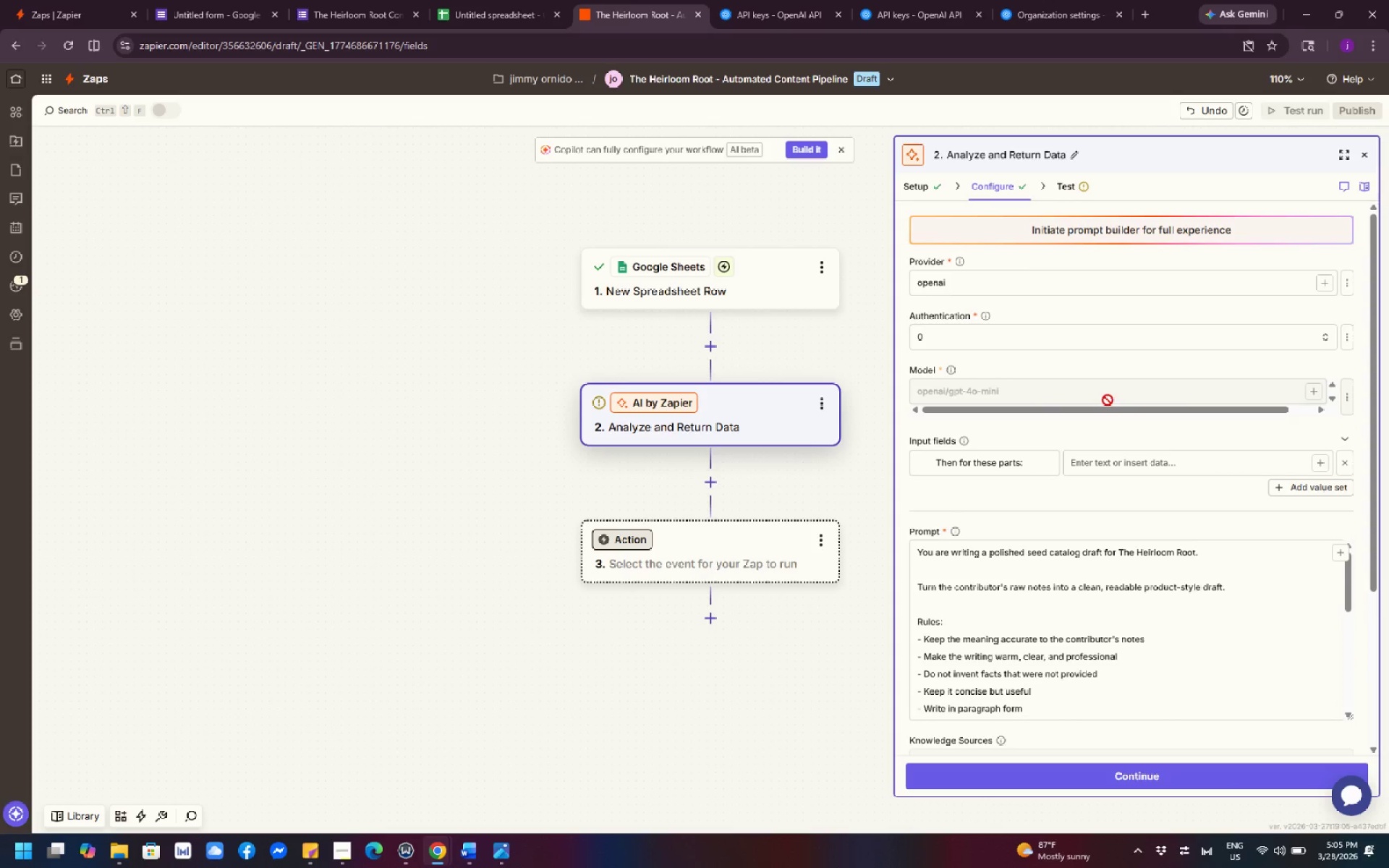 
left_click([1137, 392])
 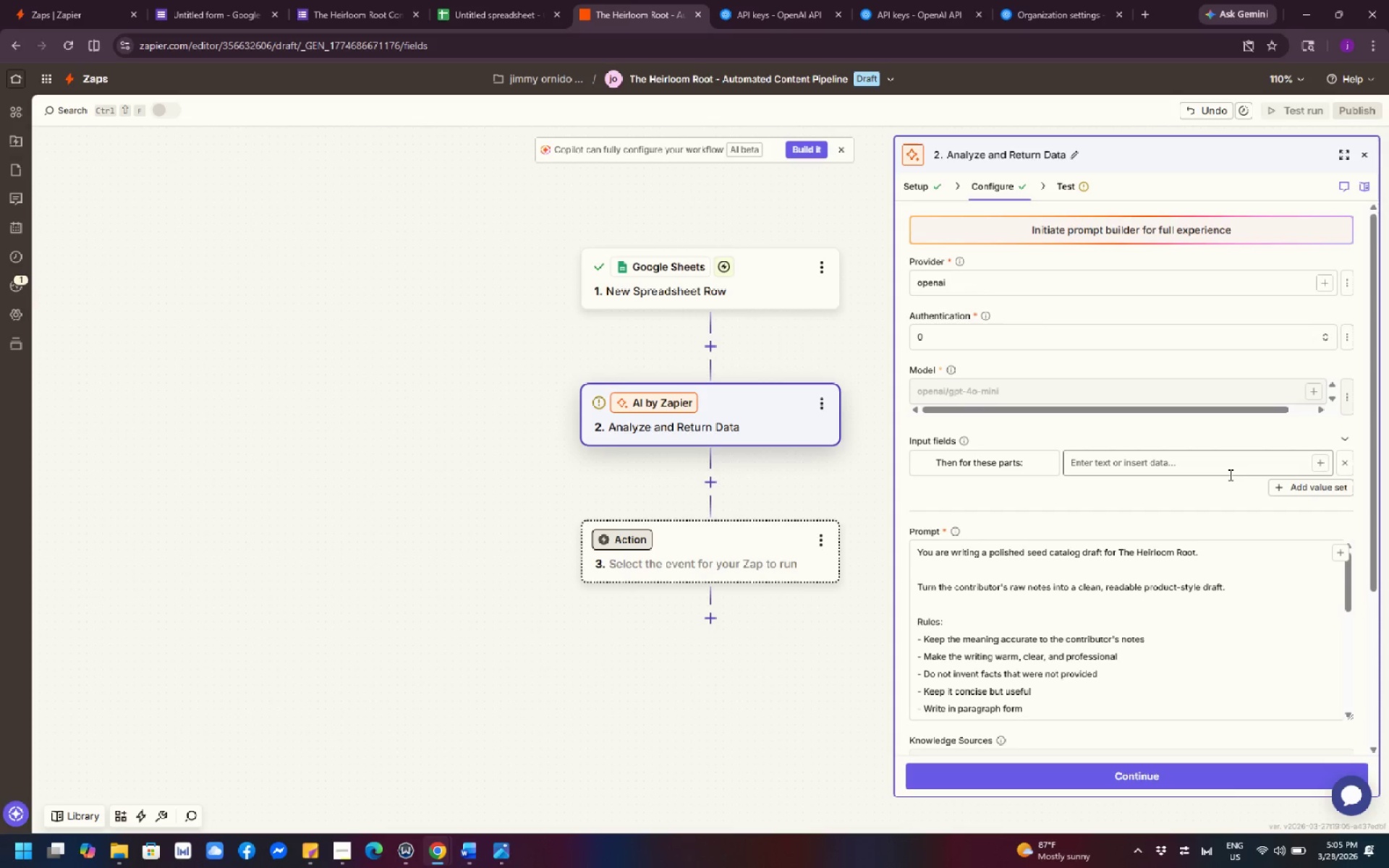 
scroll: coordinate [1231, 467], scroll_direction: up, amount: 5.0
 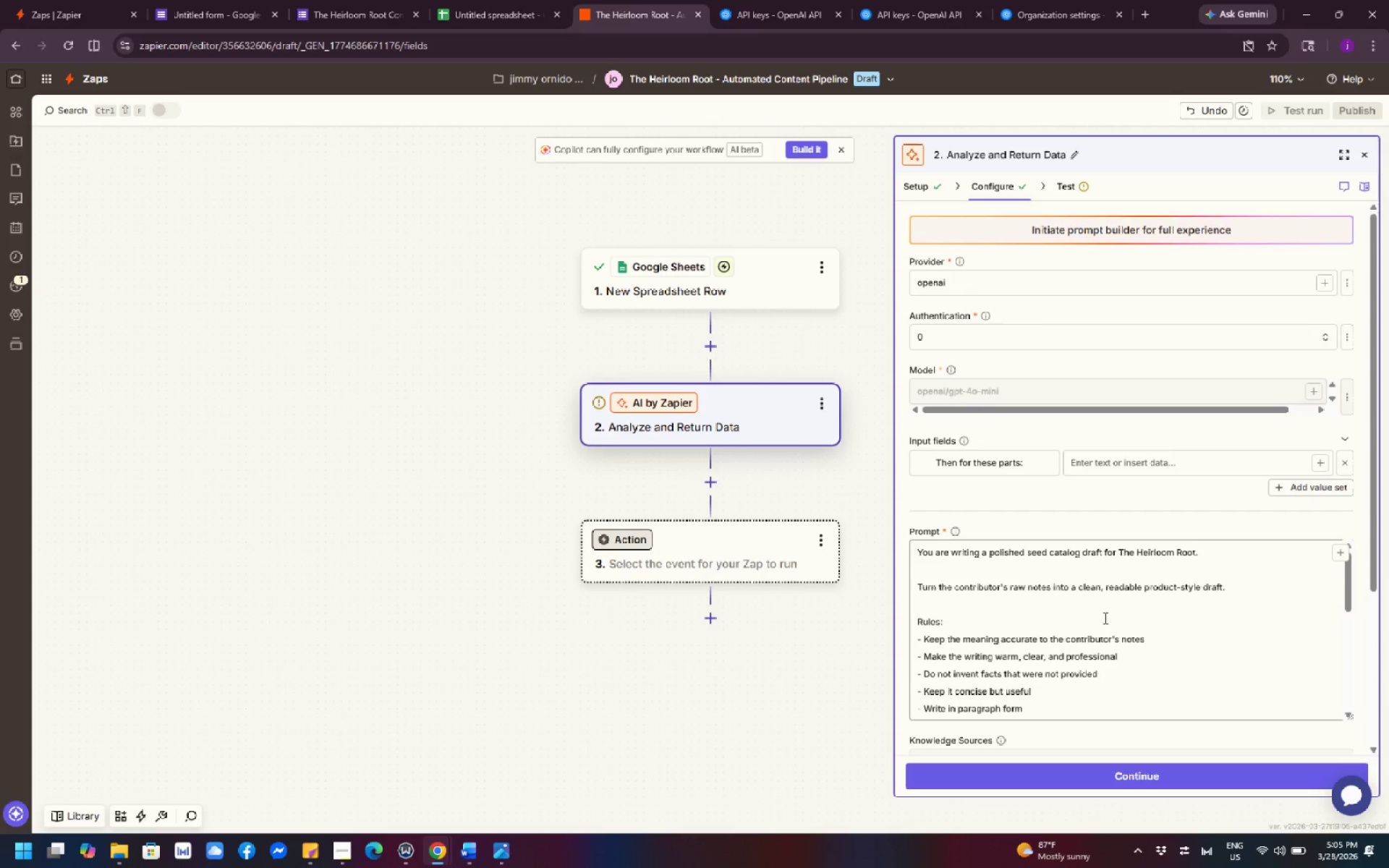 
wait(5.11)
 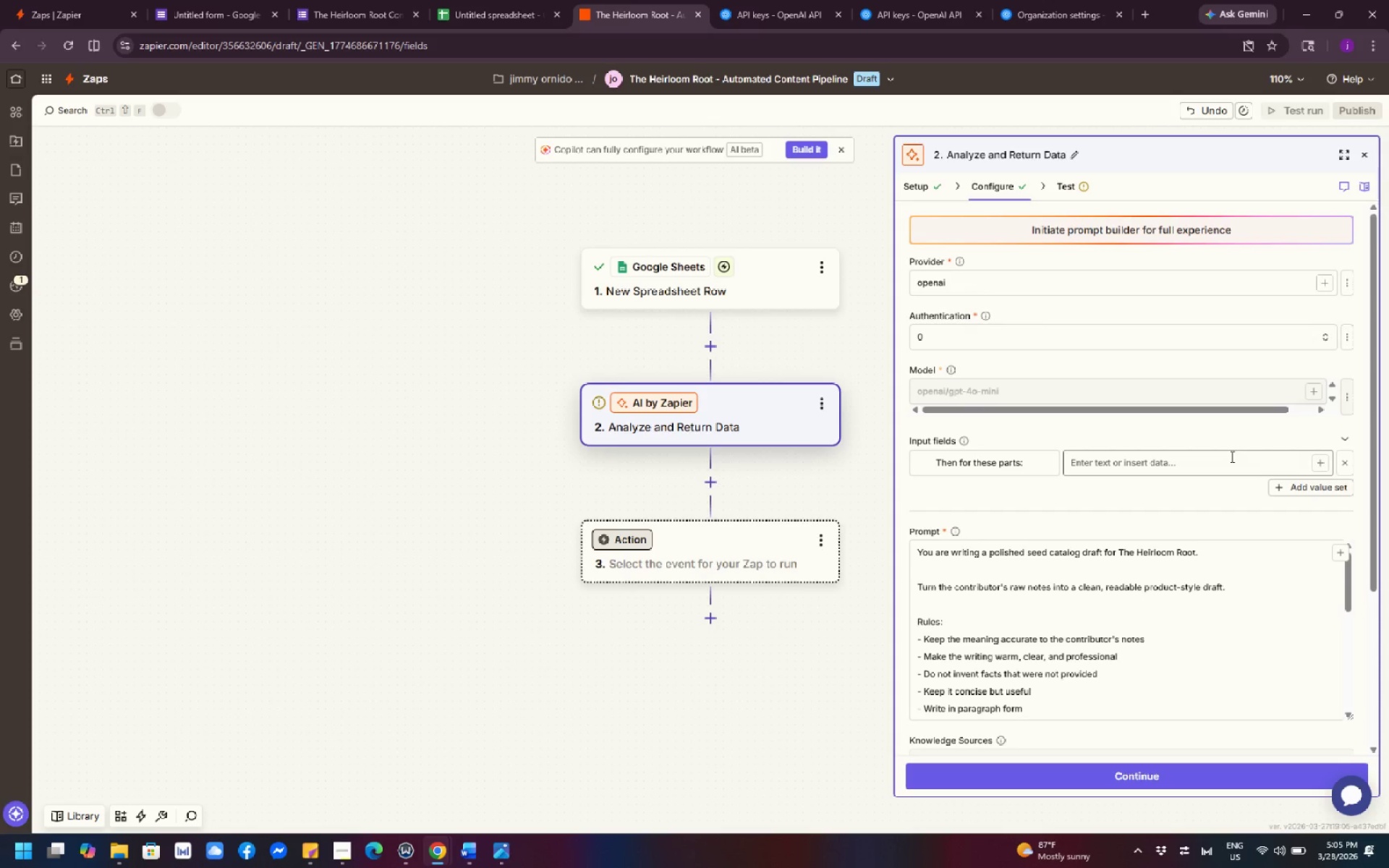 
scroll: coordinate [1084, 678], scroll_direction: down, amount: 5.0
 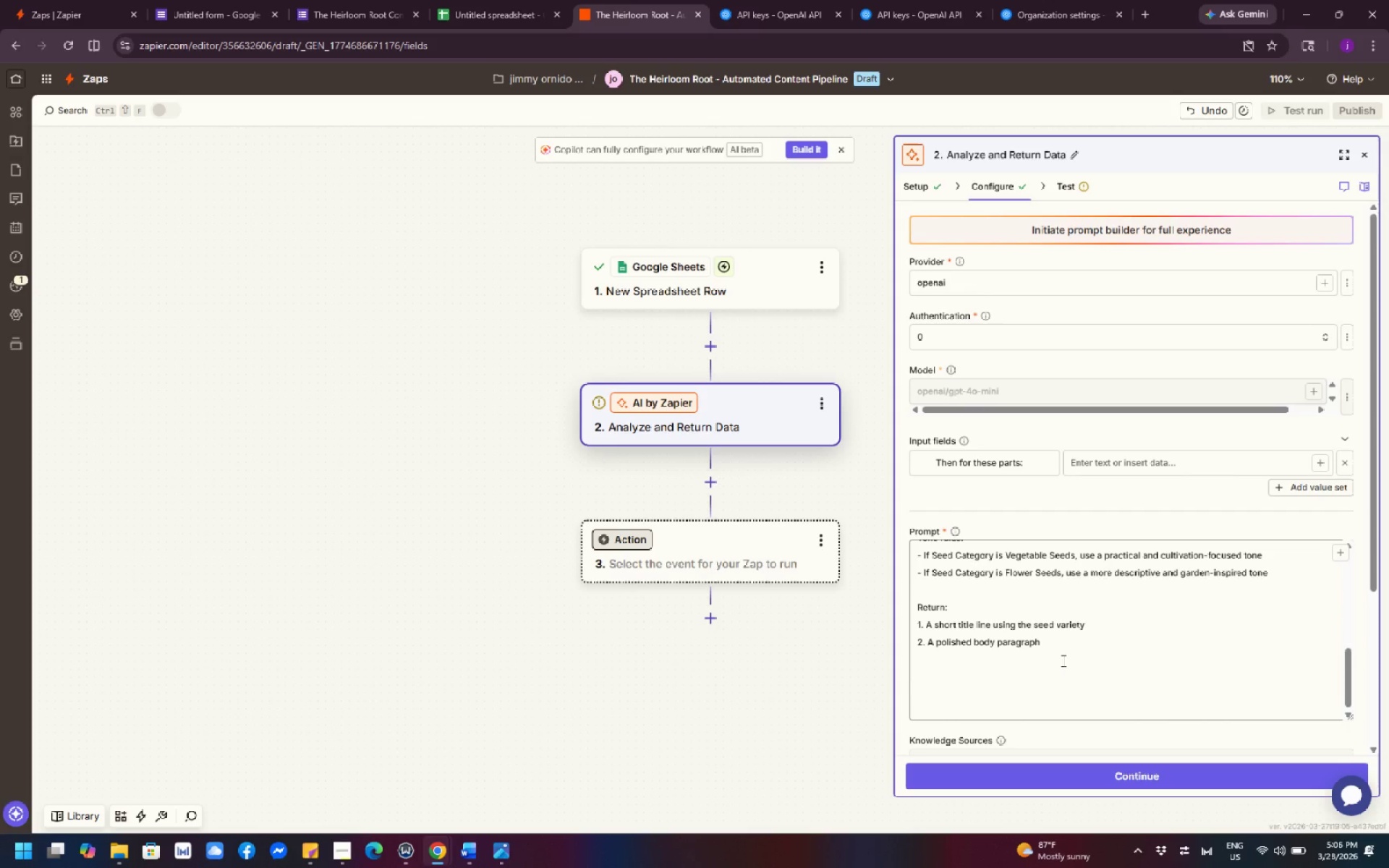 
wait(9.22)
 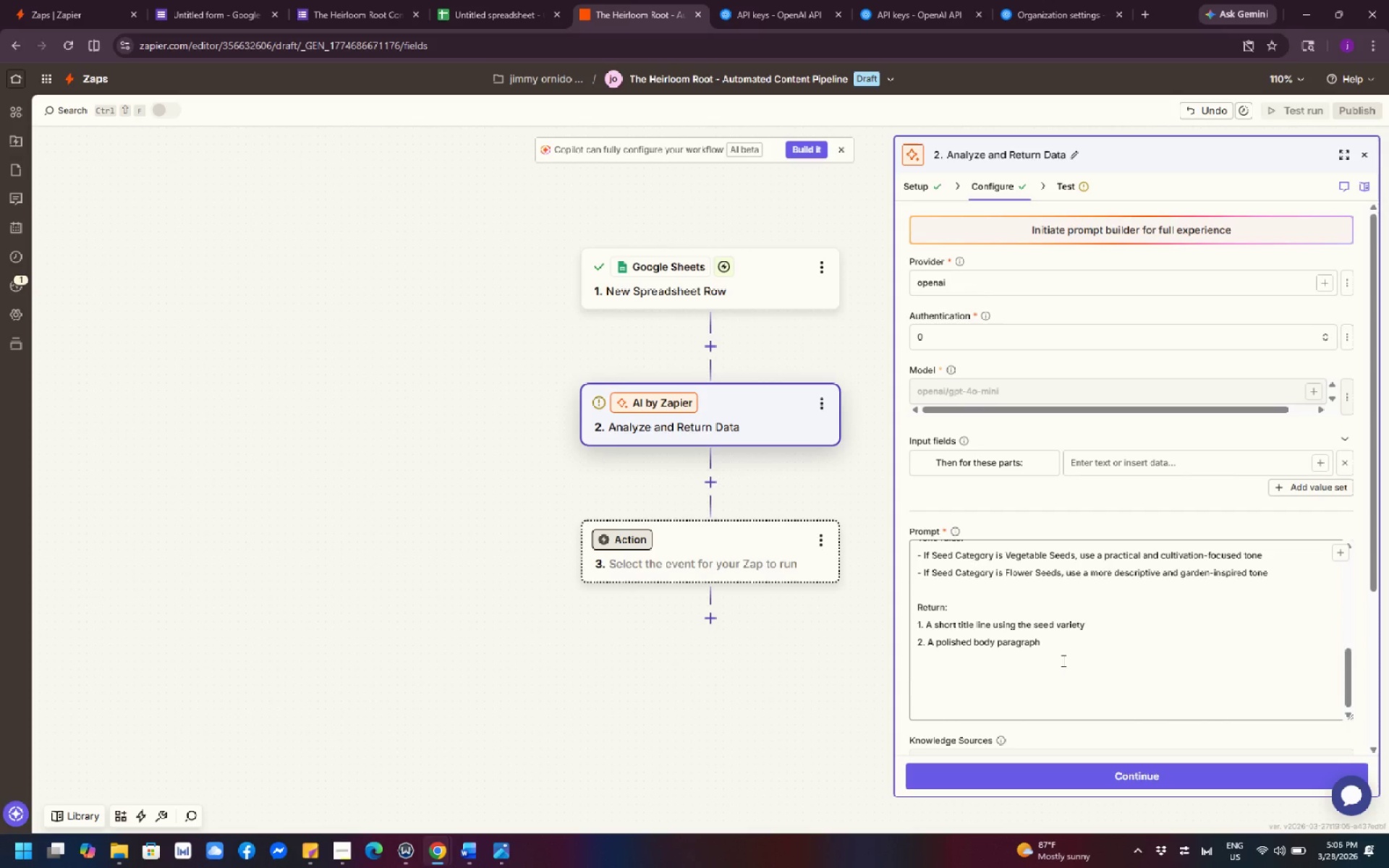 
left_click([1163, 644])
 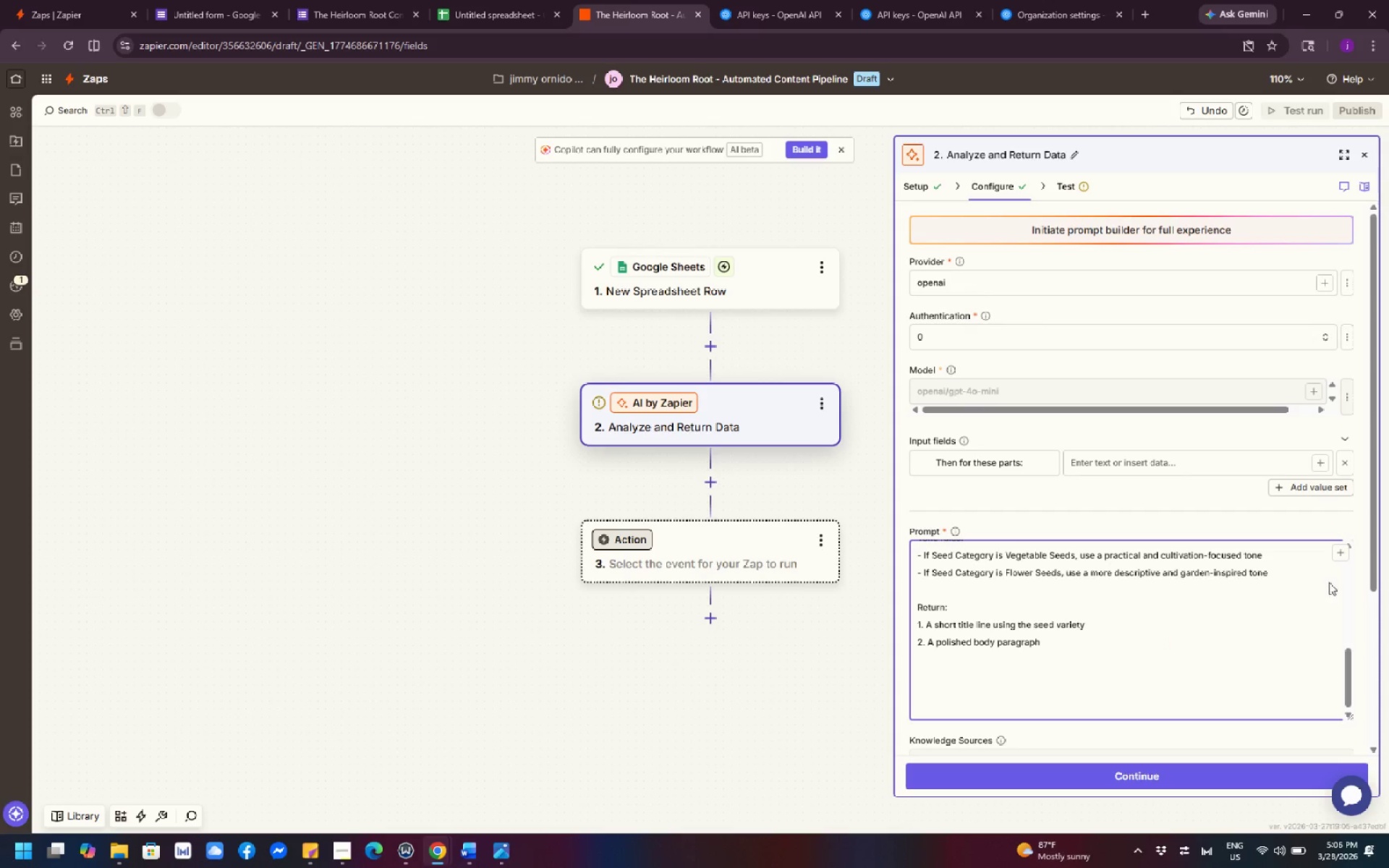 
left_click([1346, 554])
 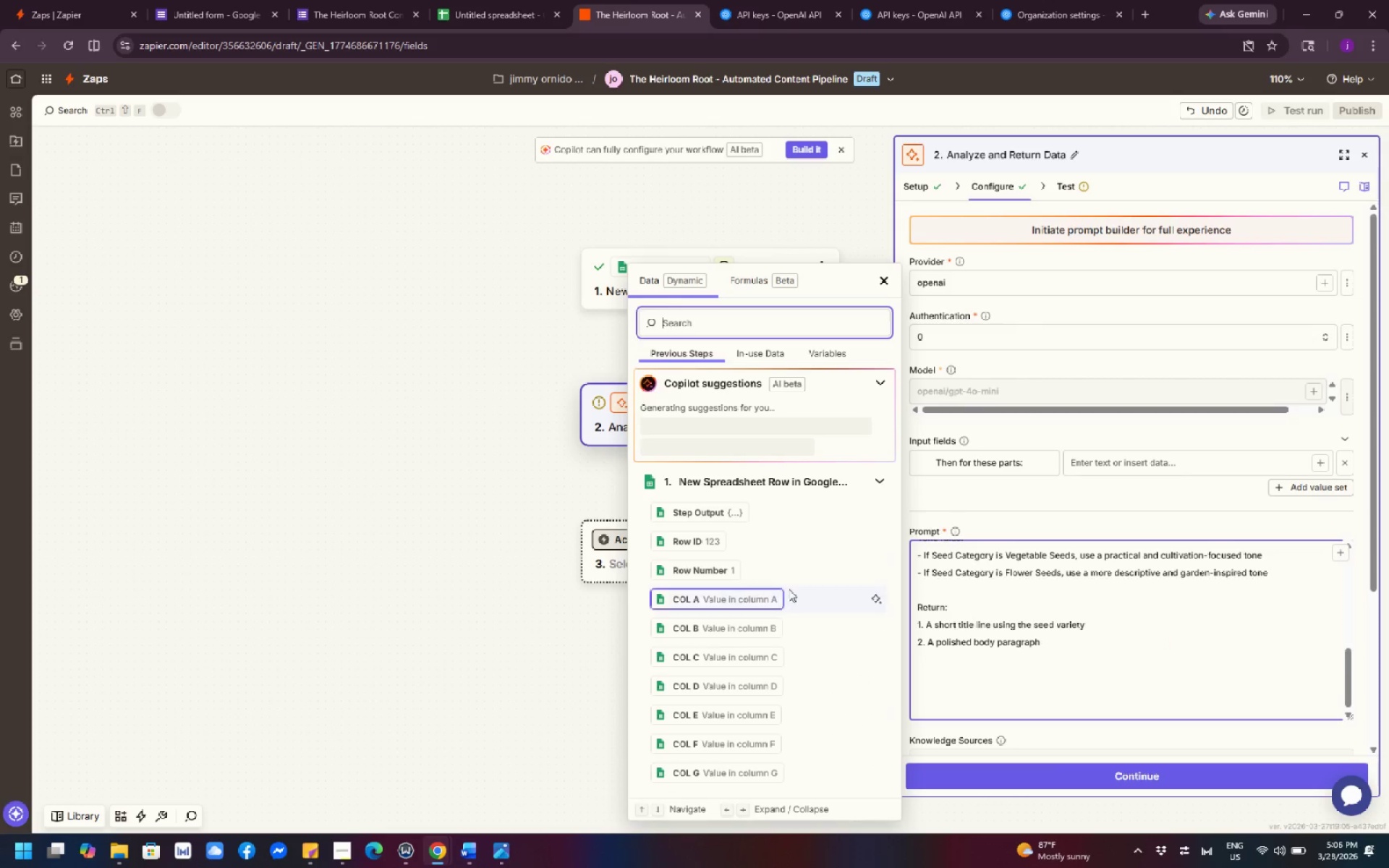 
mouse_move([768, 475])
 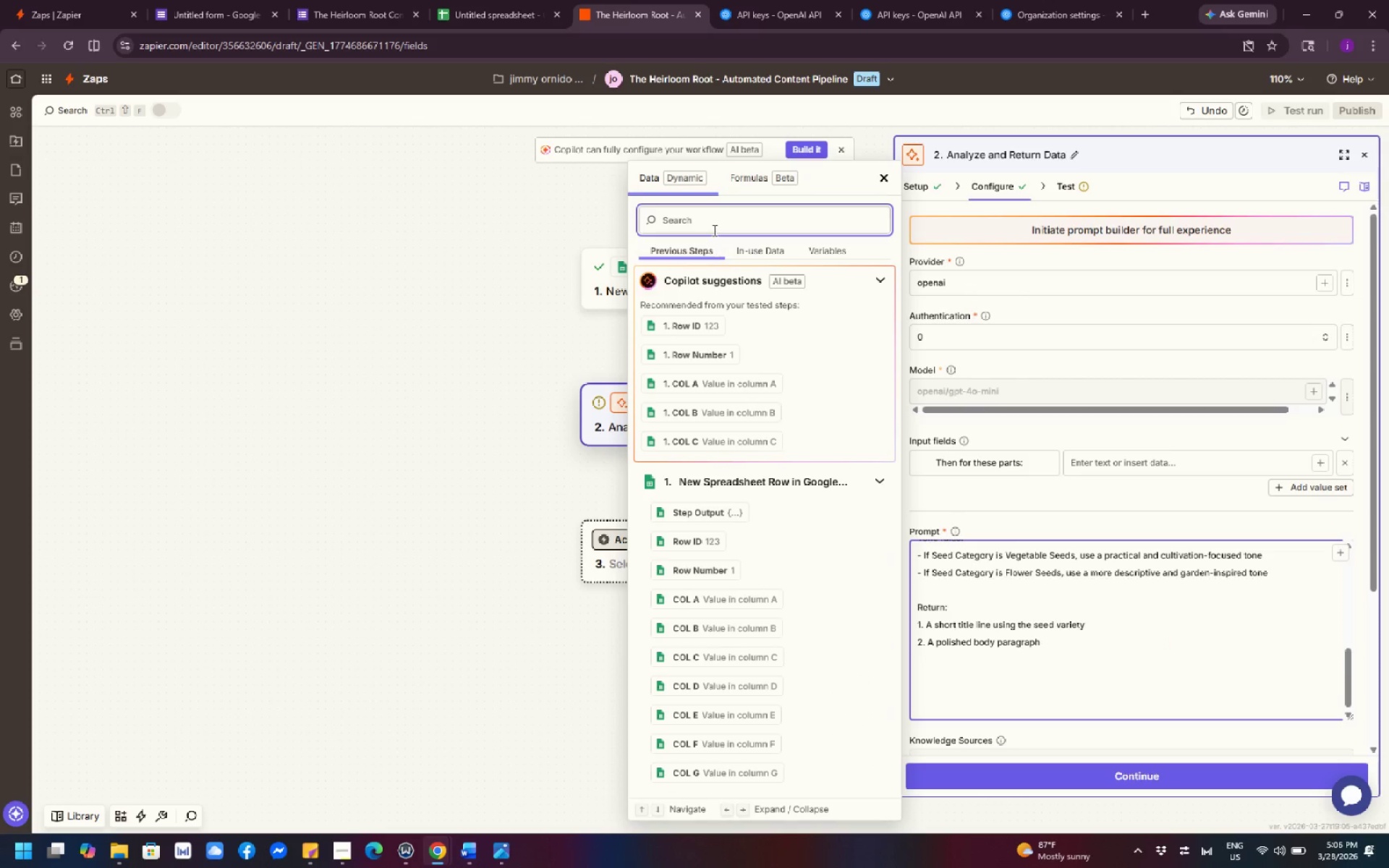 
left_click([714, 229])
 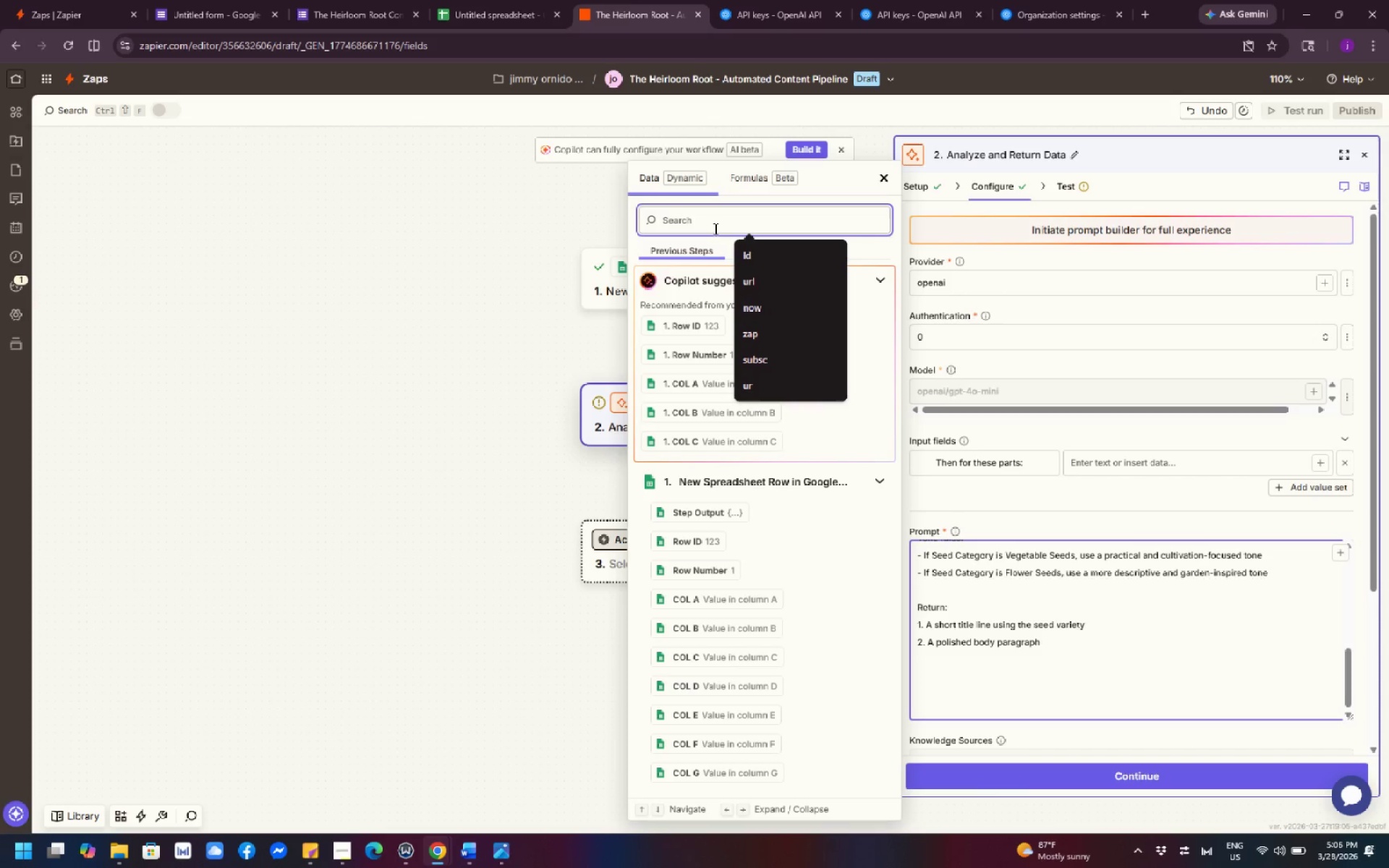 
type(googl)
key(Backspace)
key(Backspace)
key(Backspace)
key(Backspace)
key(Backspace)
key(Backspace)
key(Backspace)
 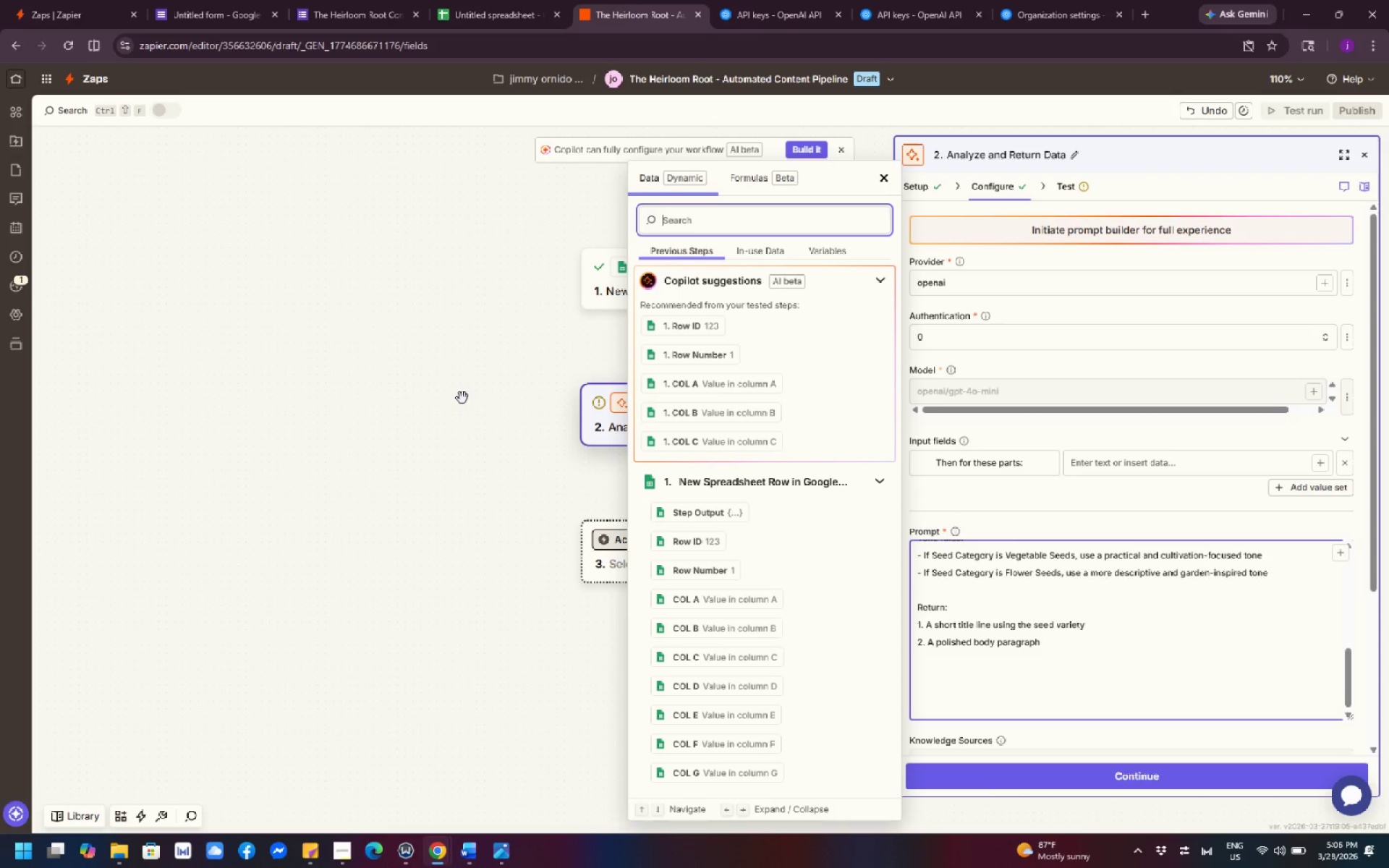 
wait(16.8)
 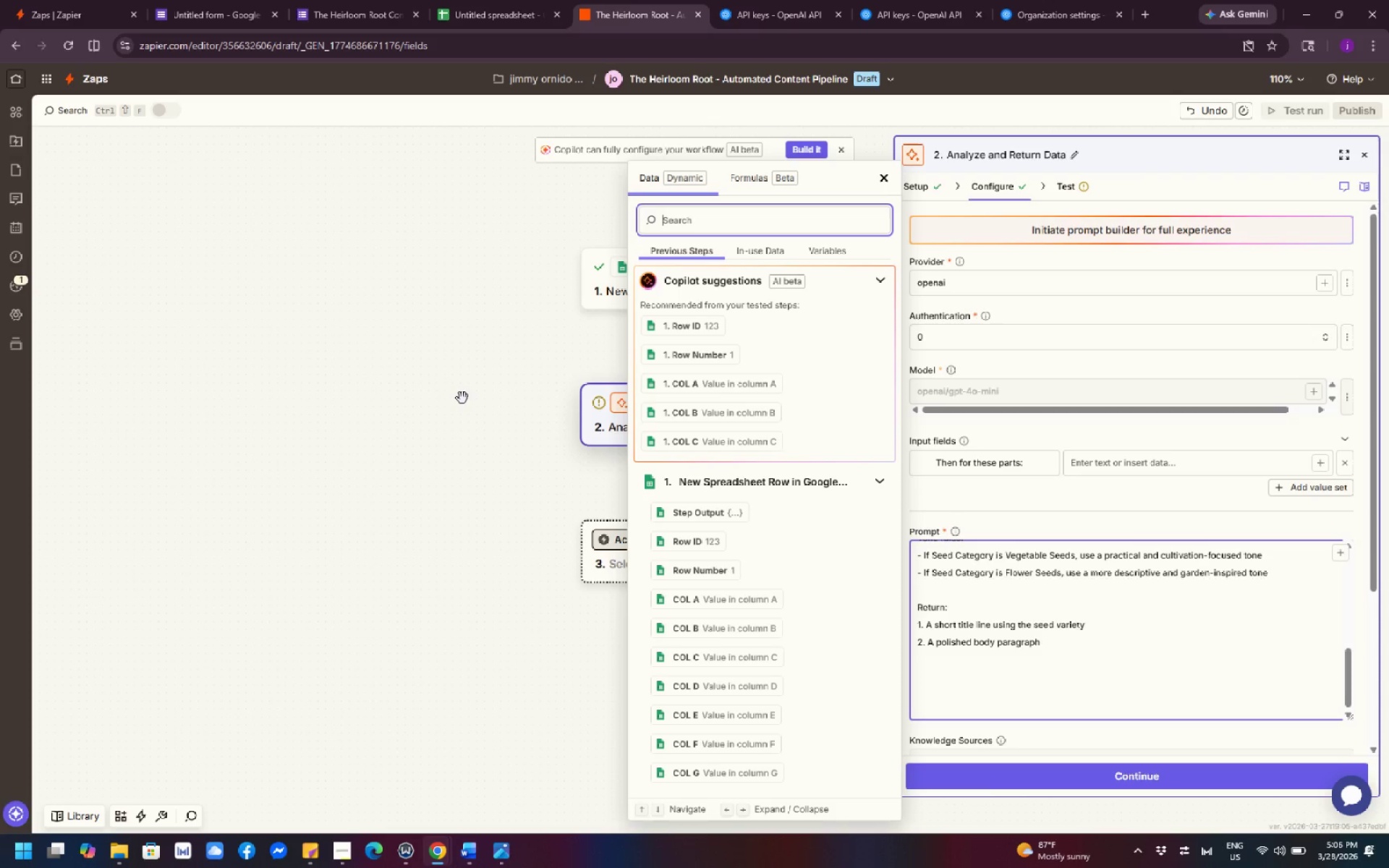 
left_click([402, 418])
 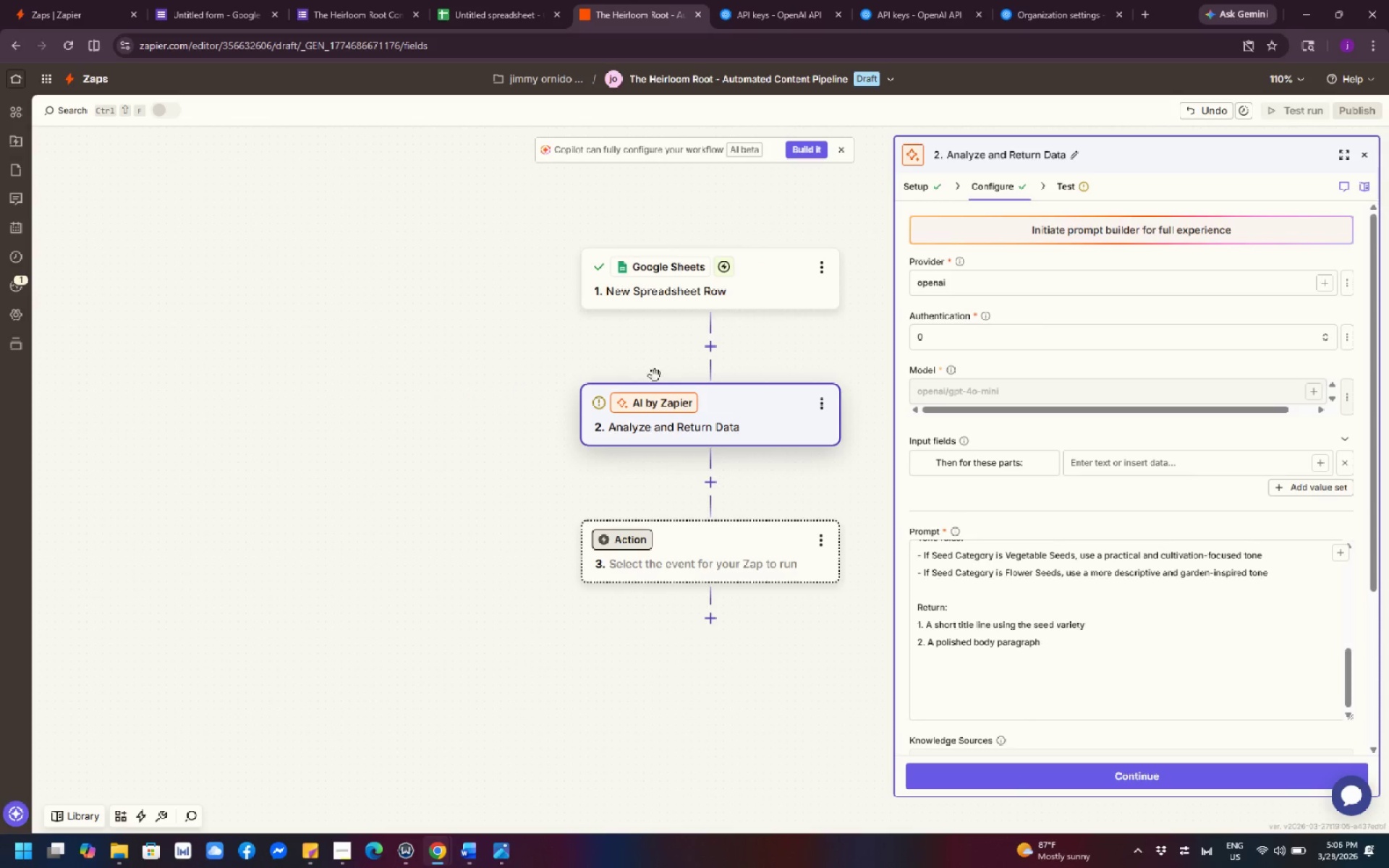 
scroll: coordinate [616, 405], scroll_direction: up, amount: 6.0
 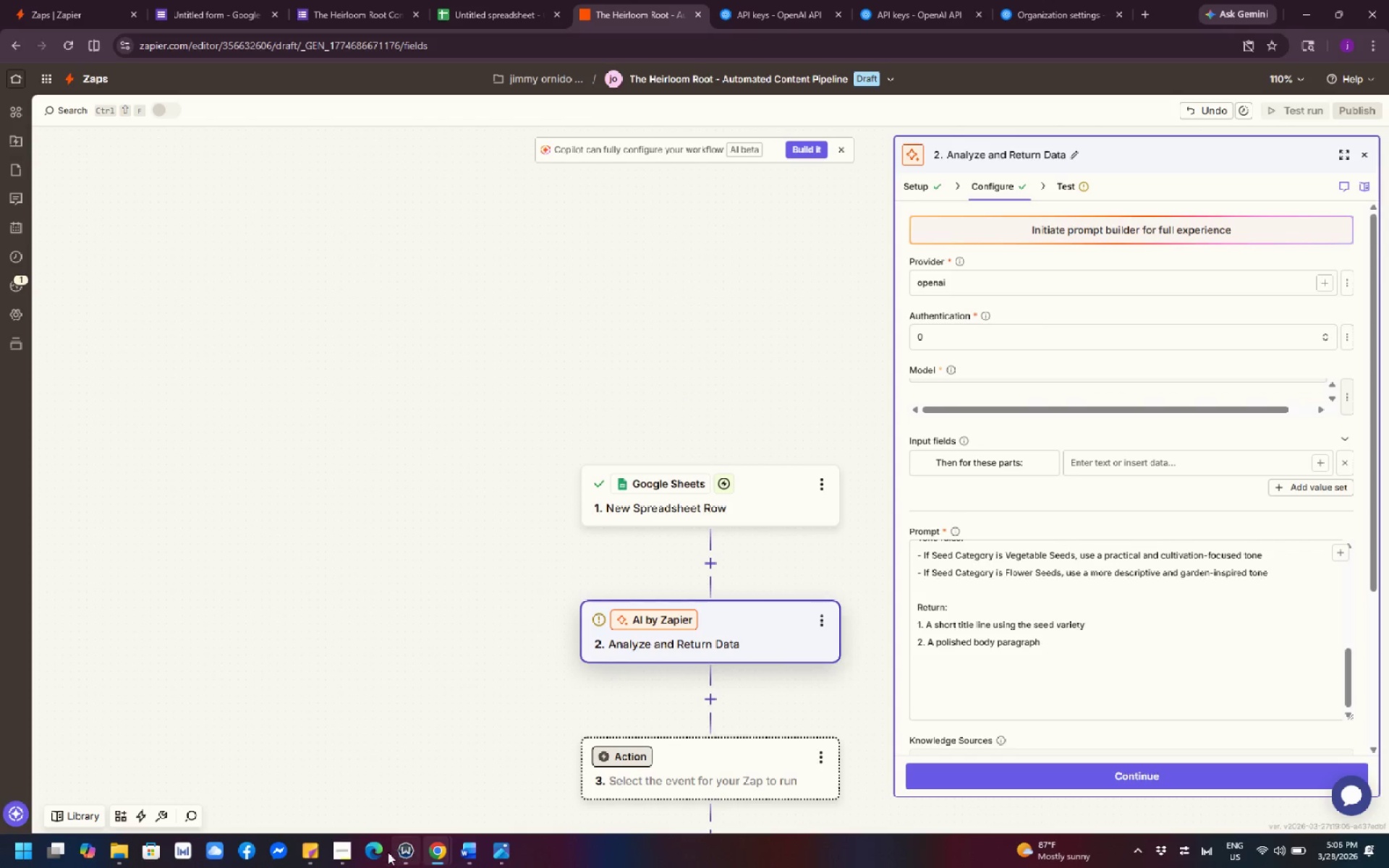 
left_click([352, 856])
 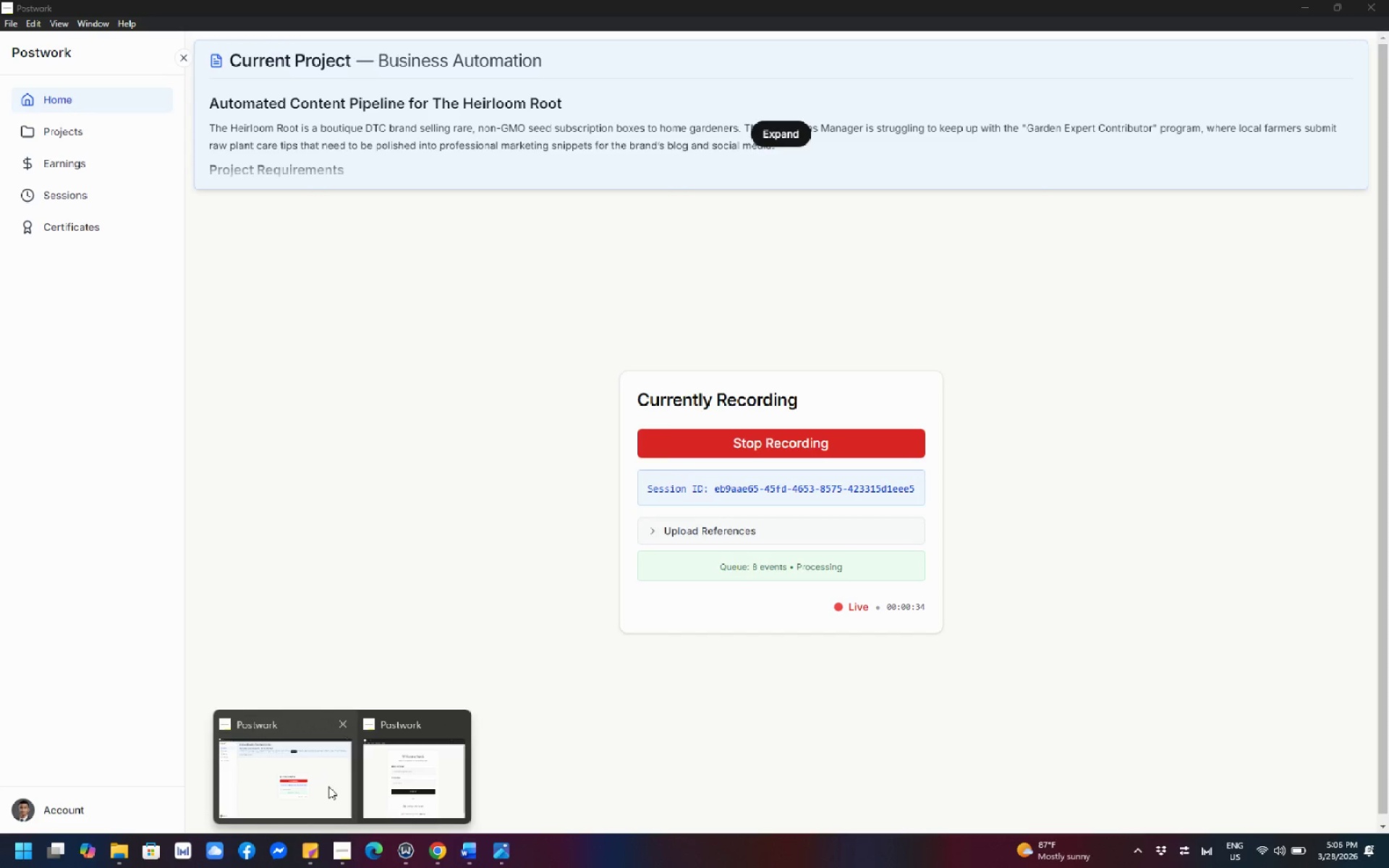 
wait(5.8)
 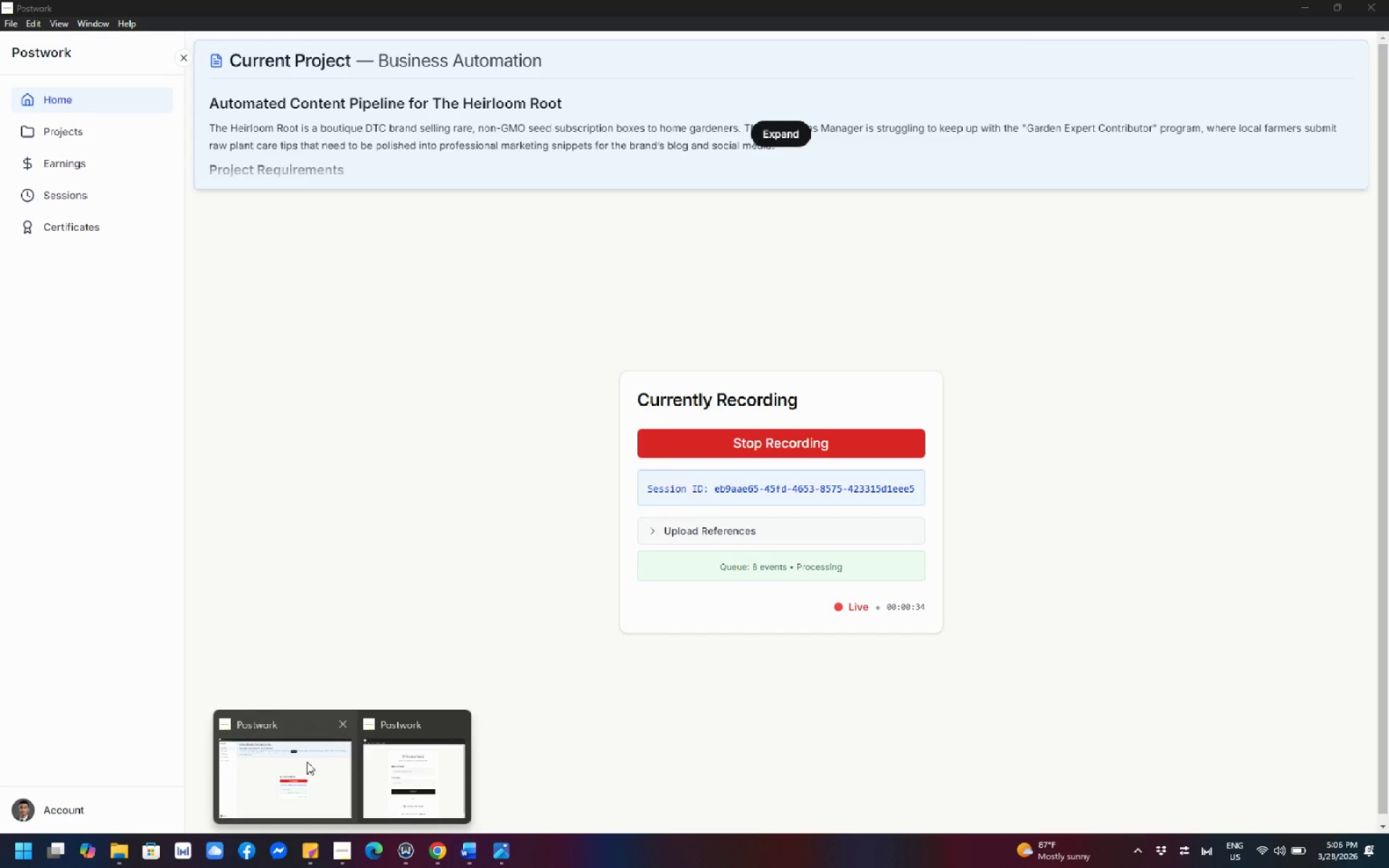 
left_click([328, 786])